 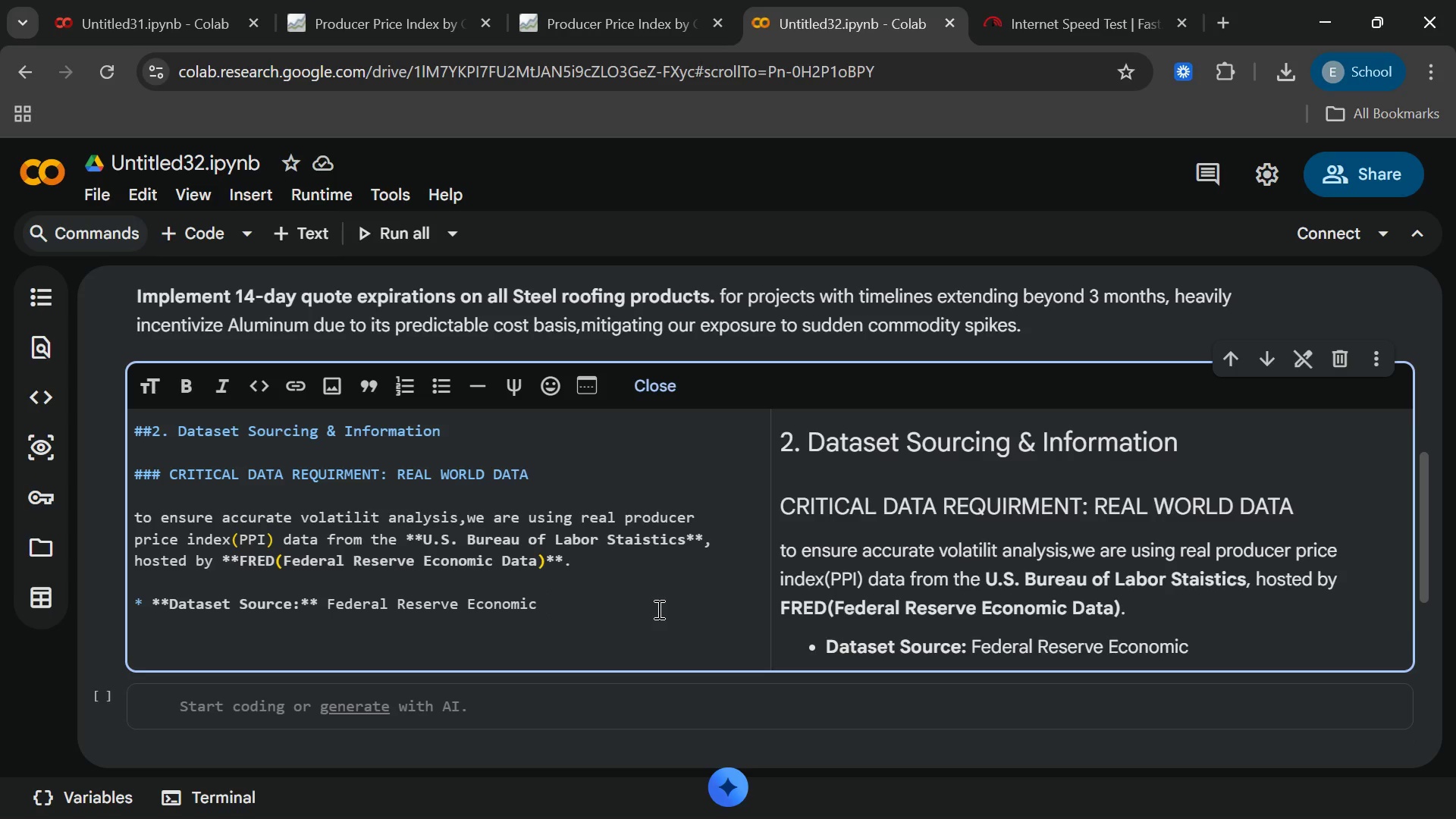 
type(Data())
 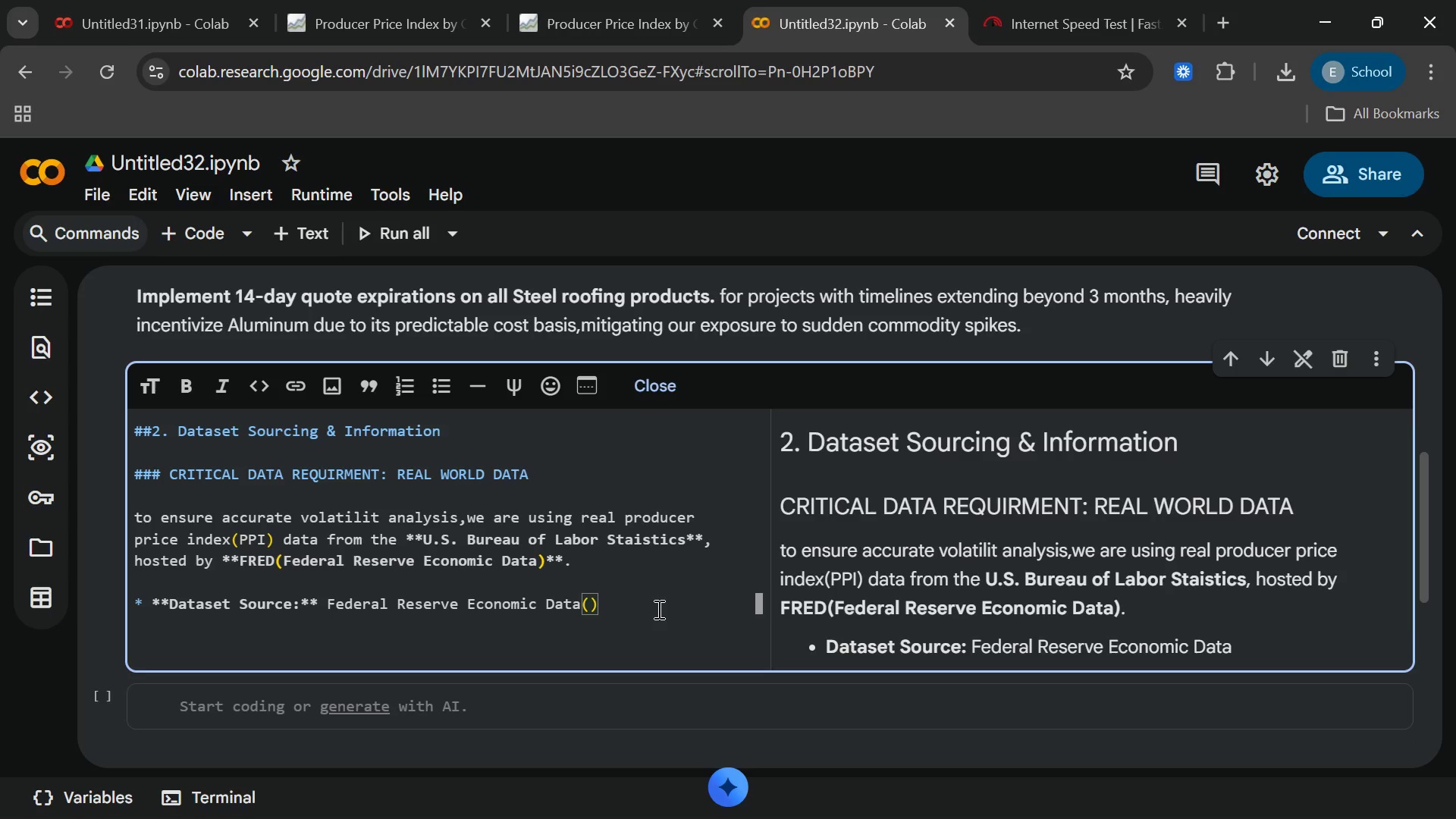 
key(ArrowLeft)
 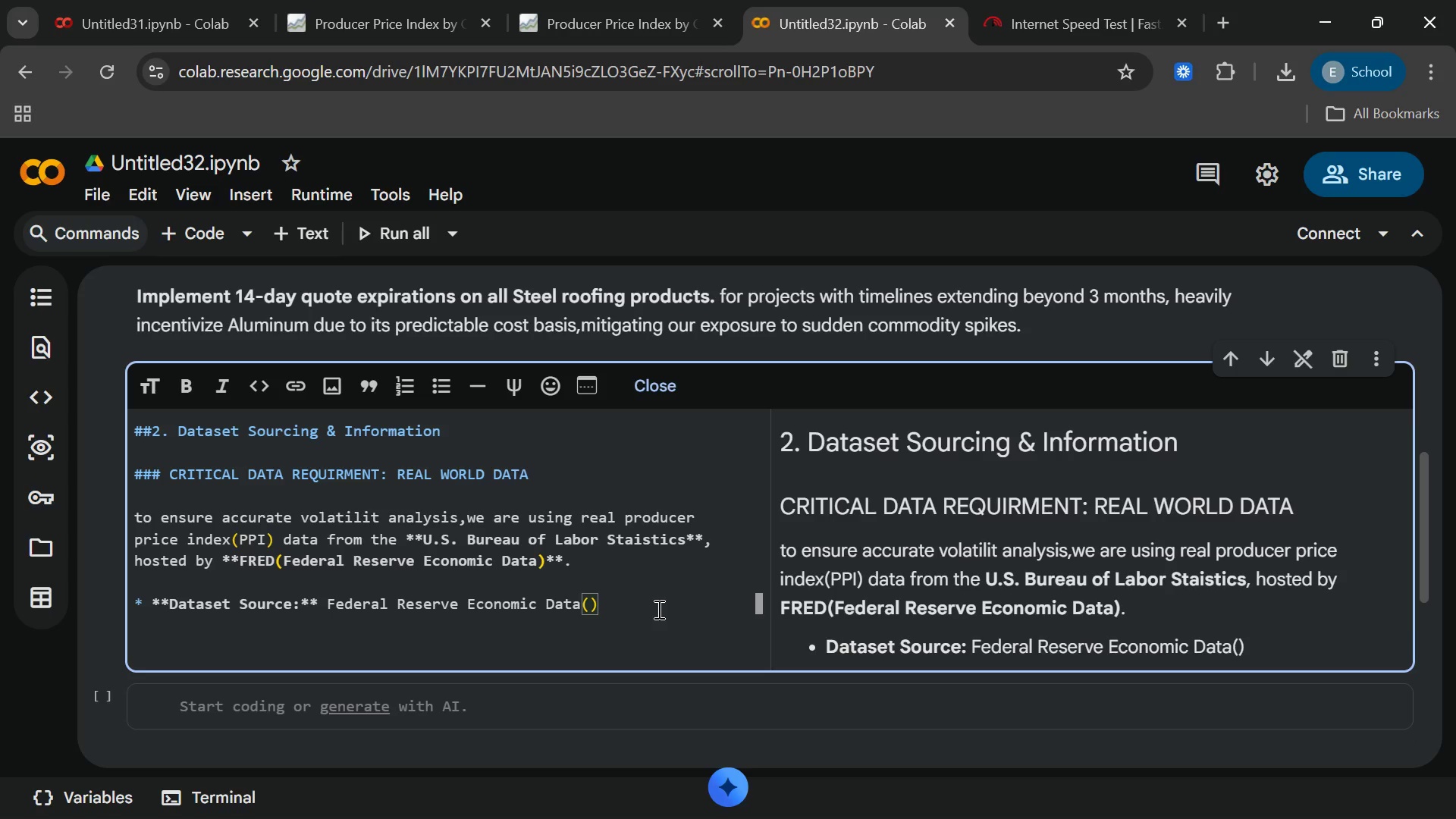 
type(FED)
key(Backspace)
key(Backspace)
type(RED[End])
 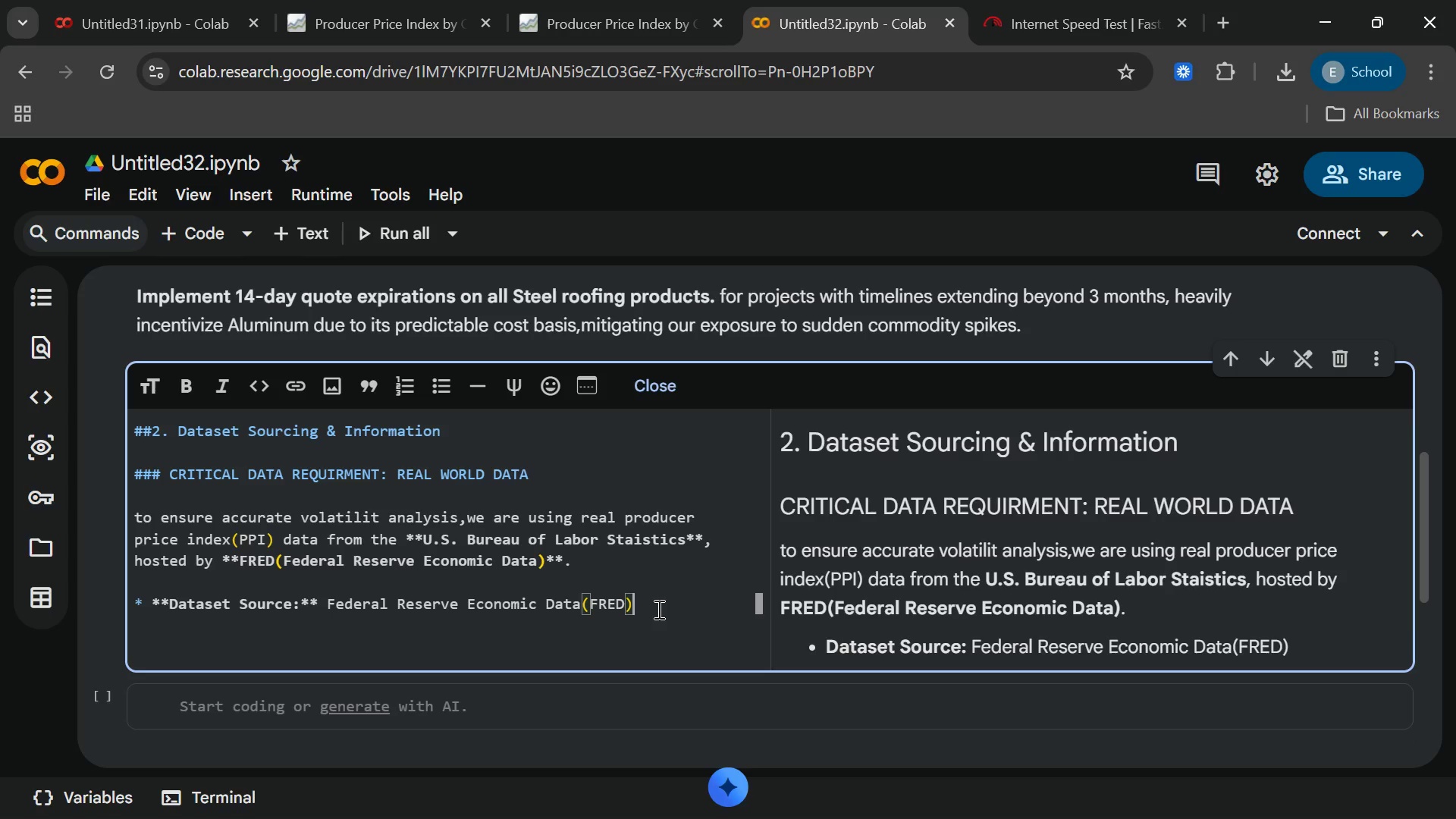 
key(Enter)
 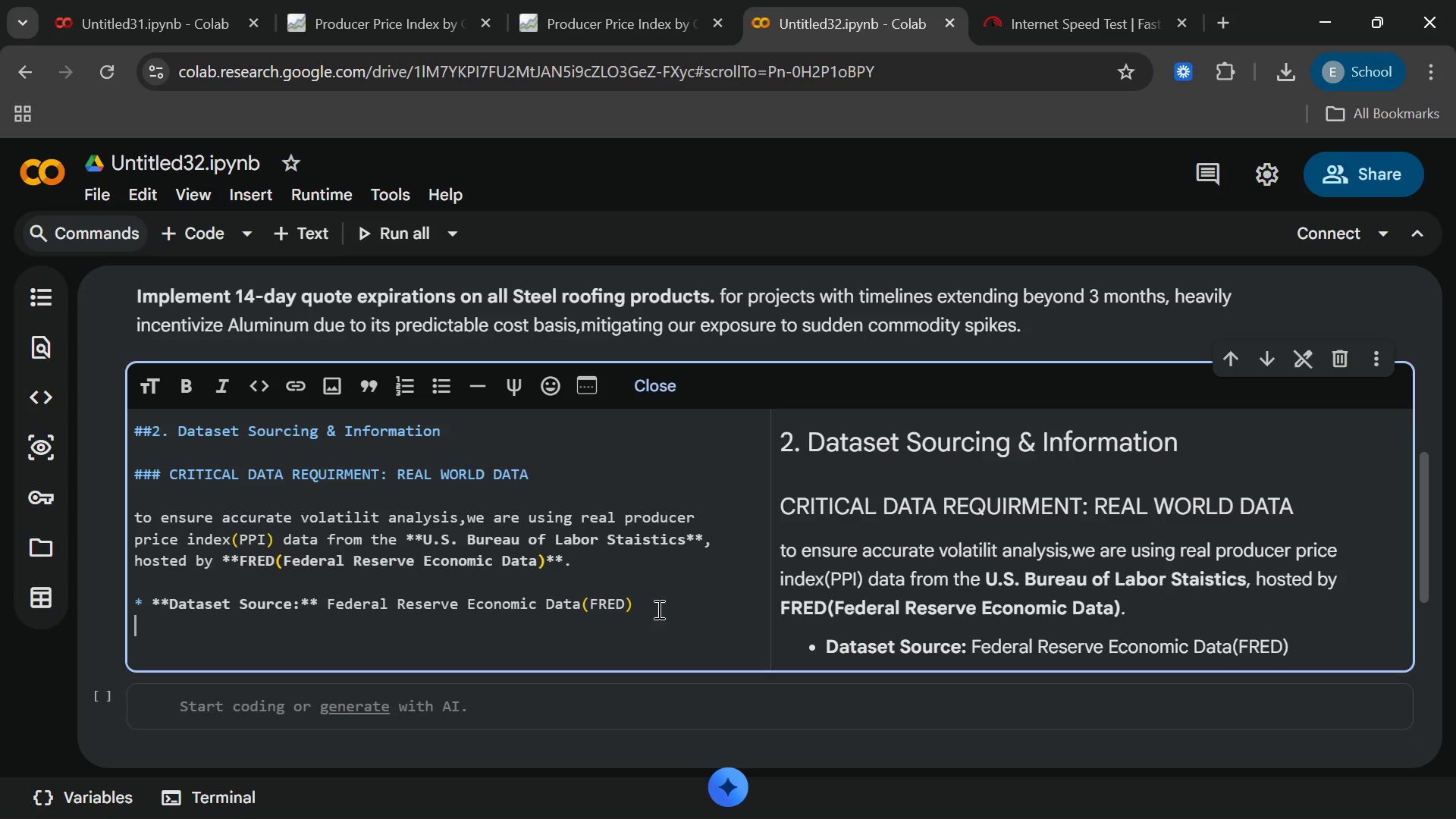 
type(* ** )
key(Backspace)
type(Dtaset Links:**)
 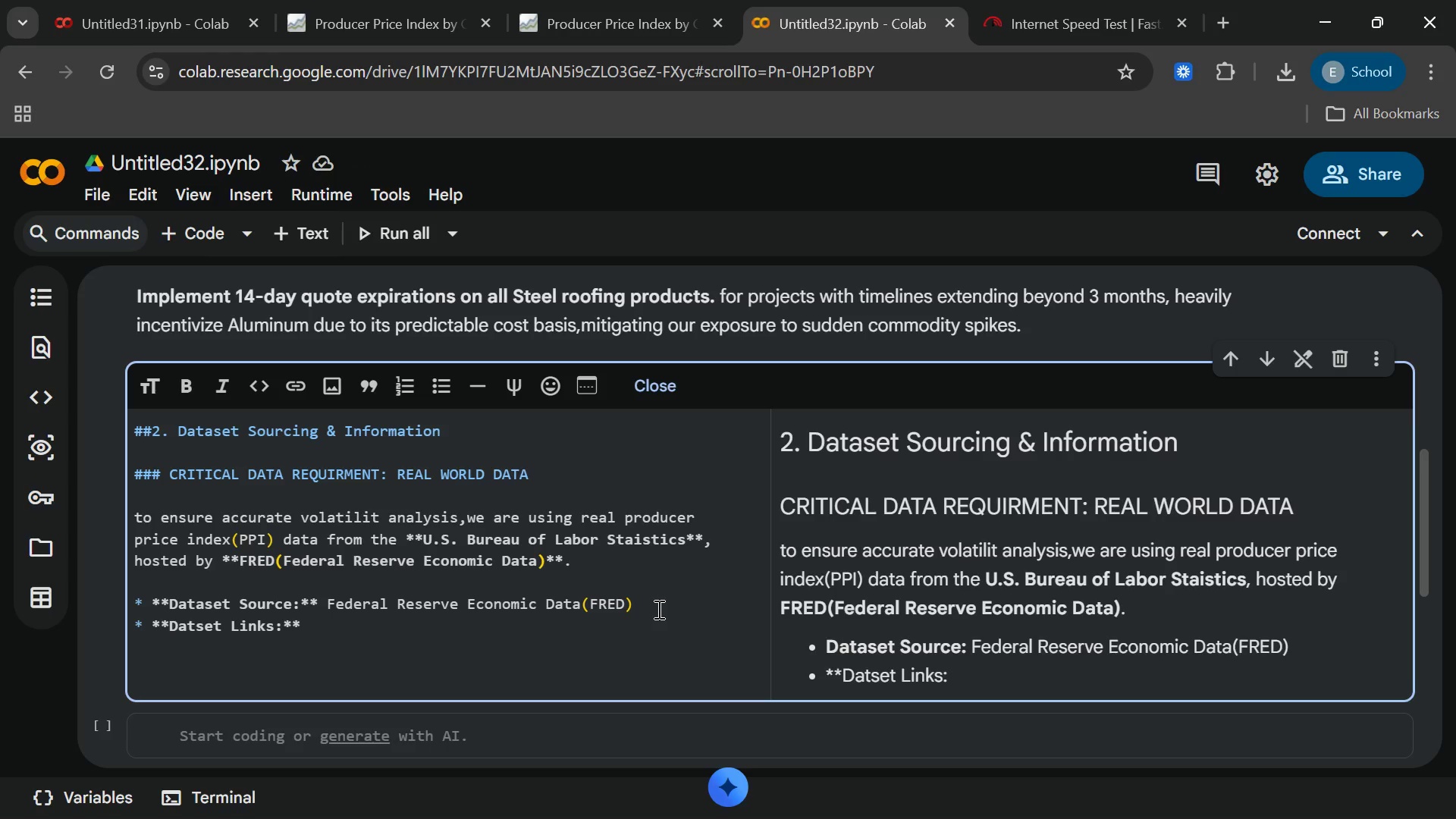 
wait(7.3)
 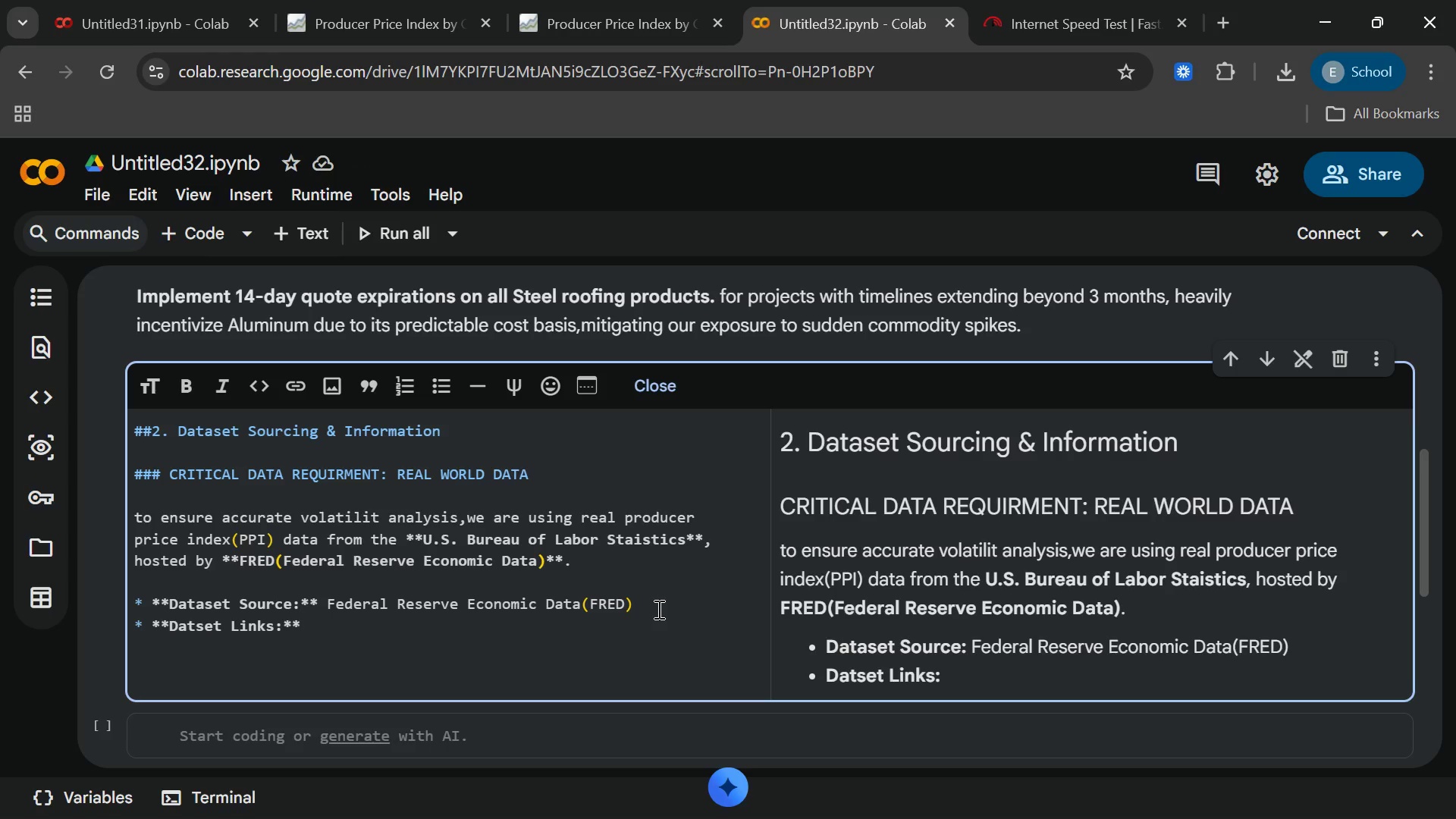 
key(Enter)
 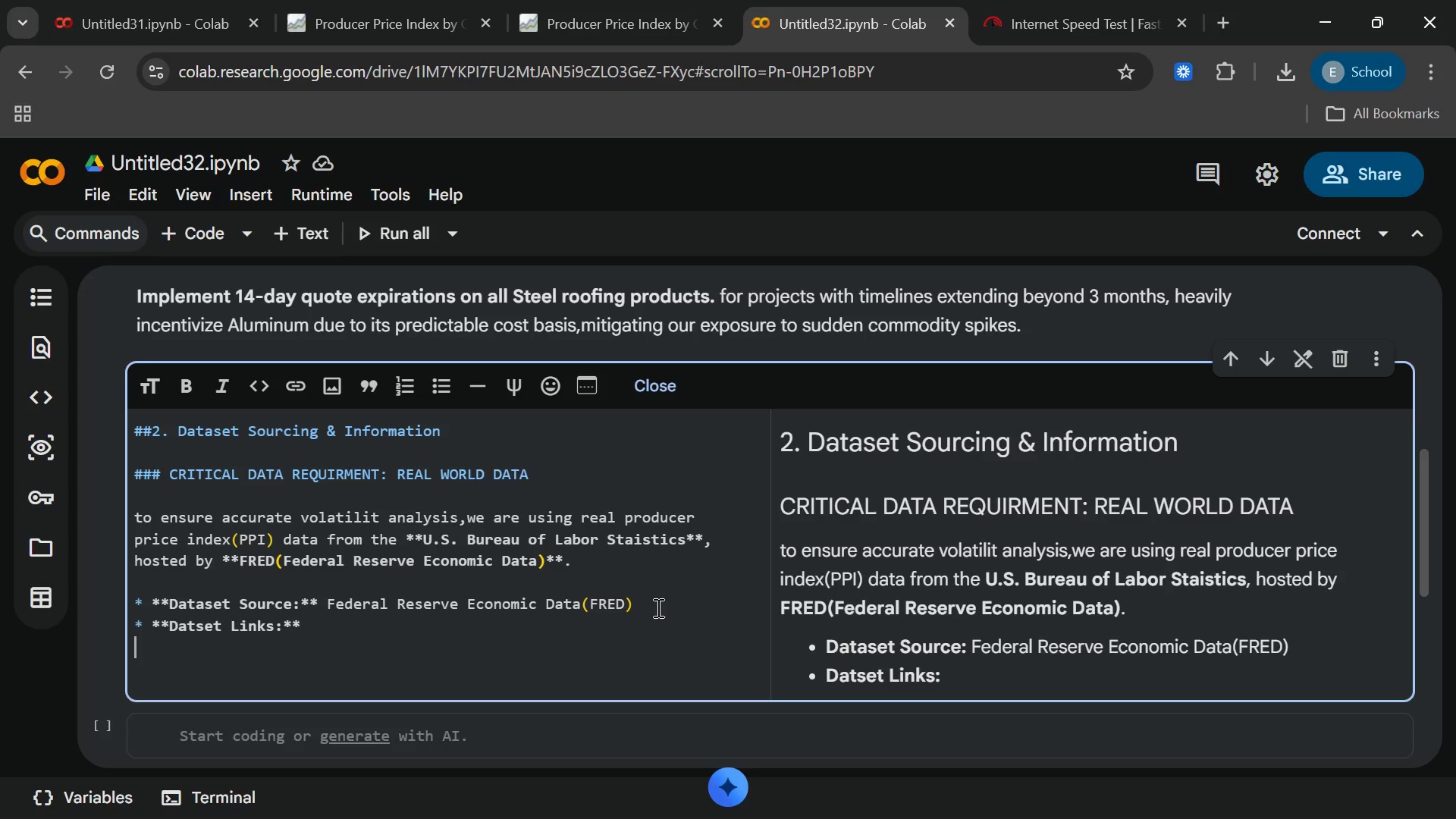 
key(Tab)
type(* ())
 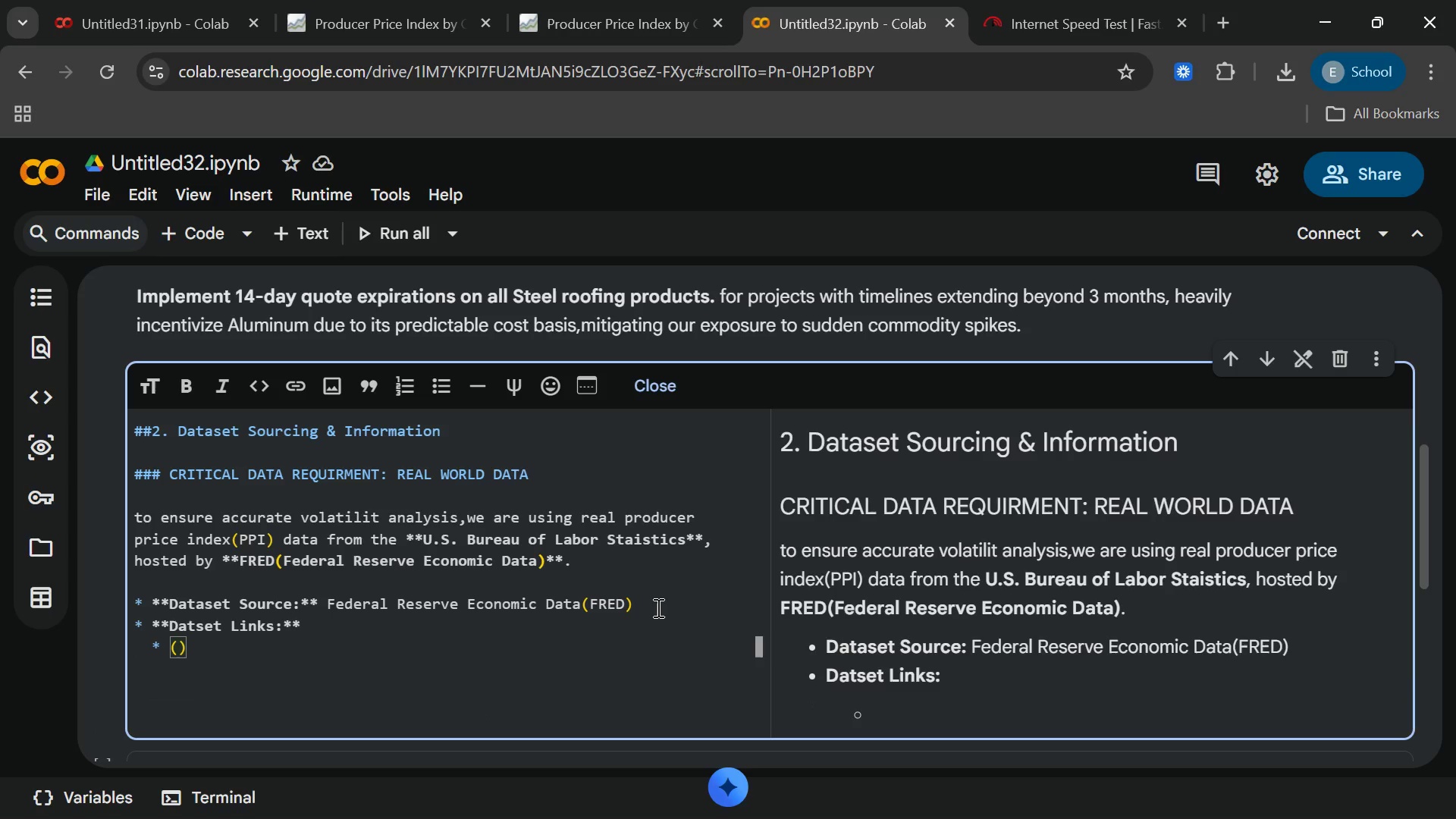 
key(ArrowLeft)
 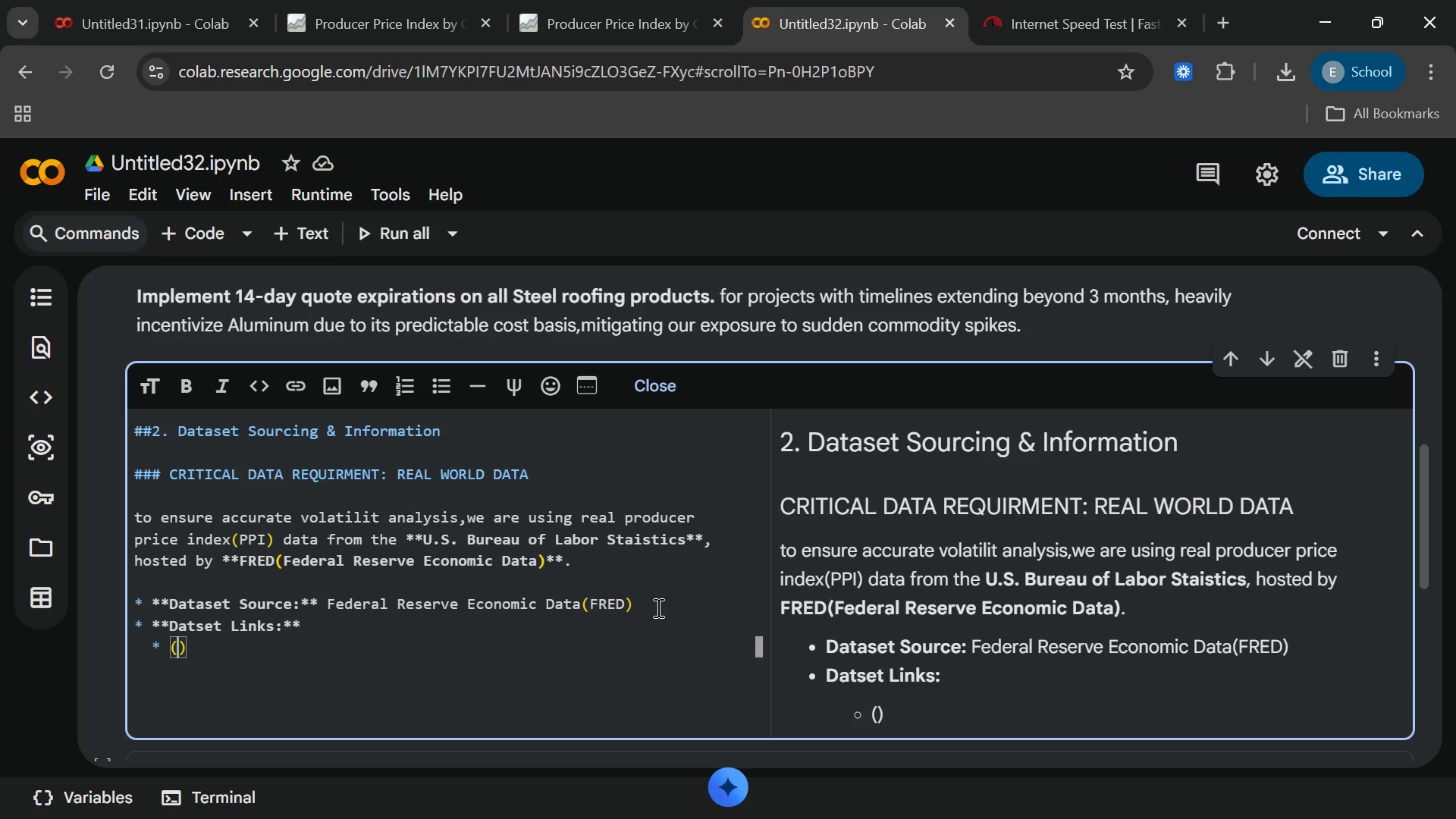 
type(https://fred)
 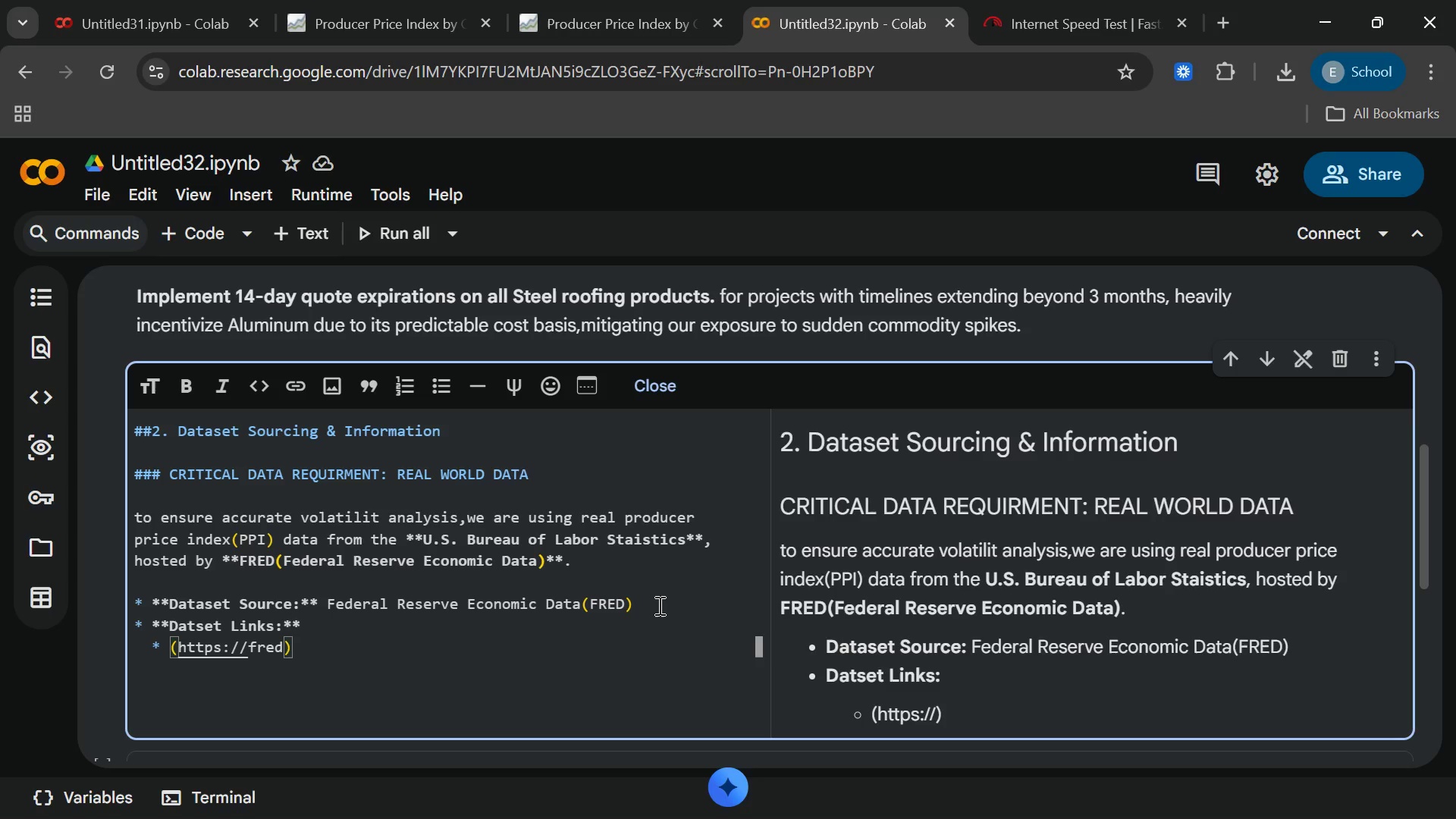 
type(.stll)
key(Backspace)
type(ou)
 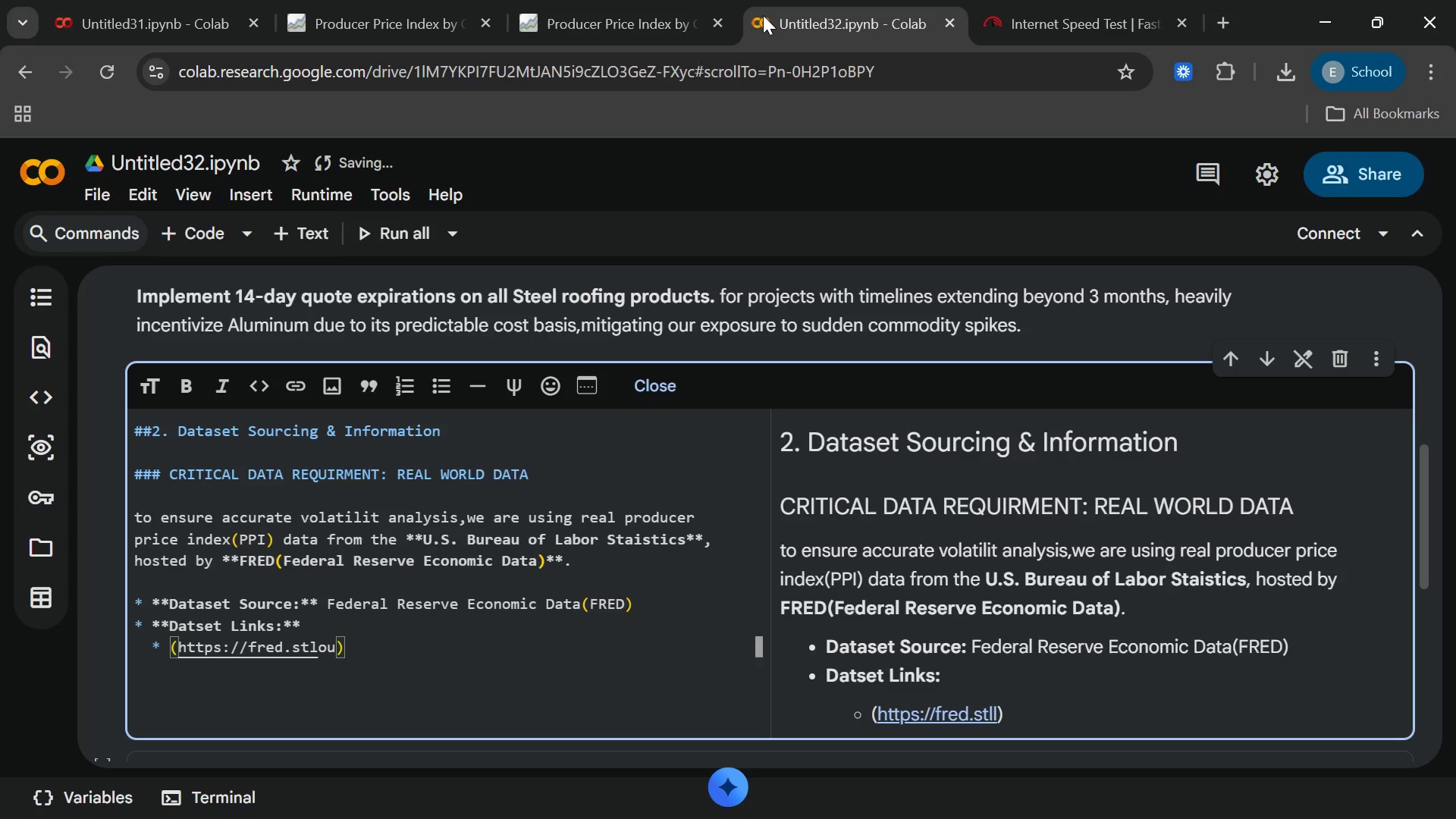 
scroll: coordinate [763, 15], scroll_direction: down, amount: 2.0
 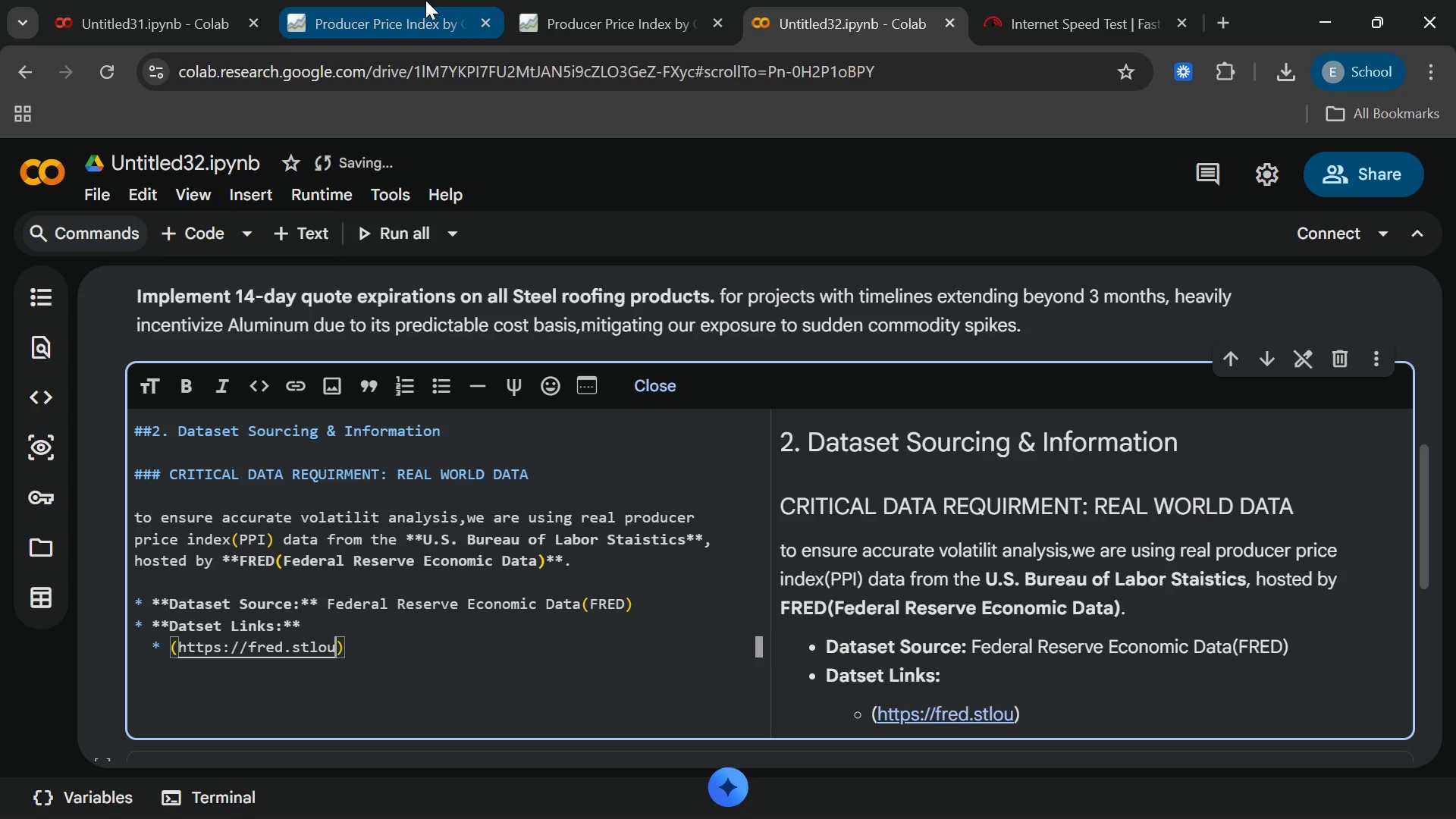 
left_click([425, 0])
 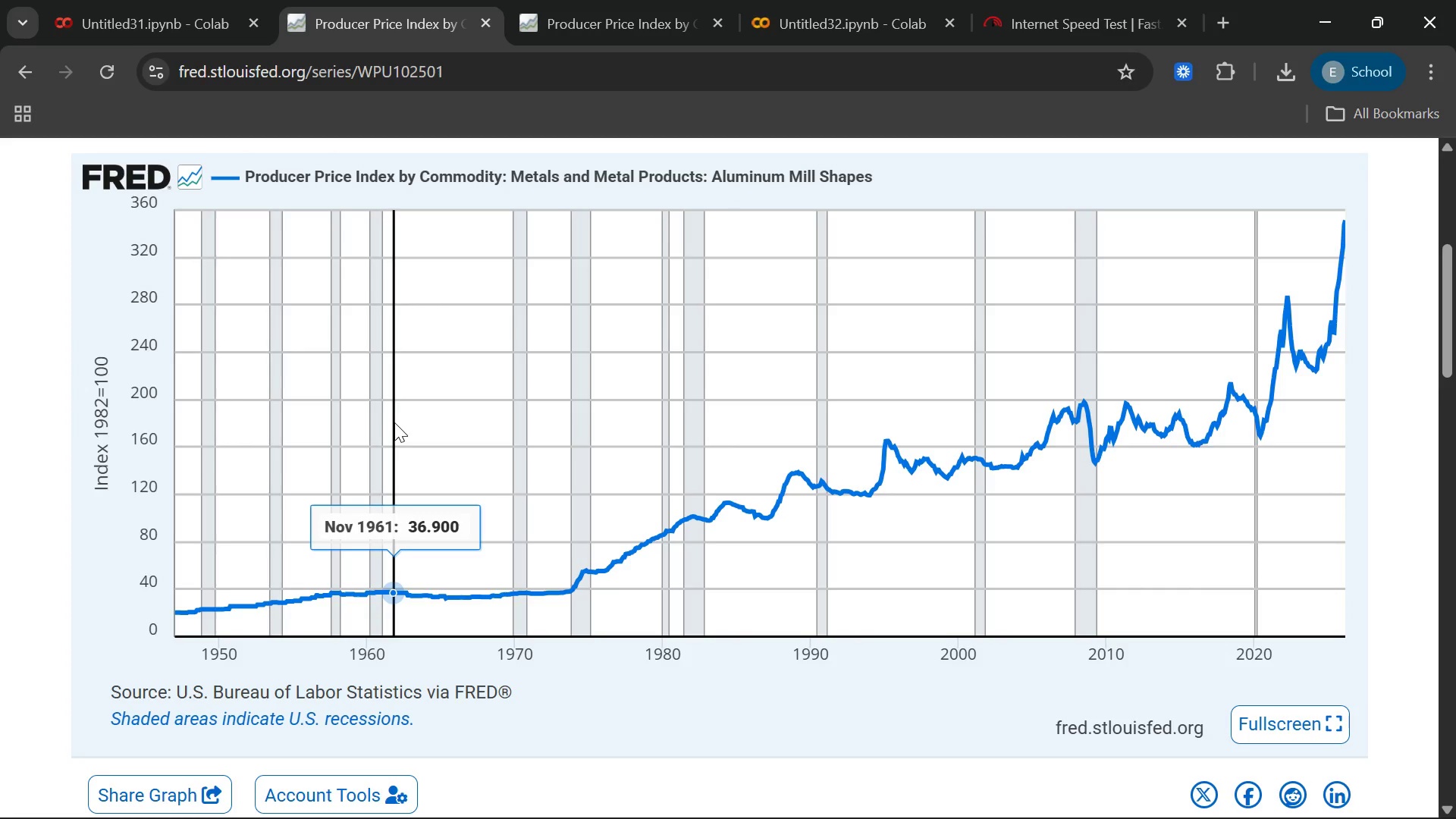 
mouse_move([664, 11])
 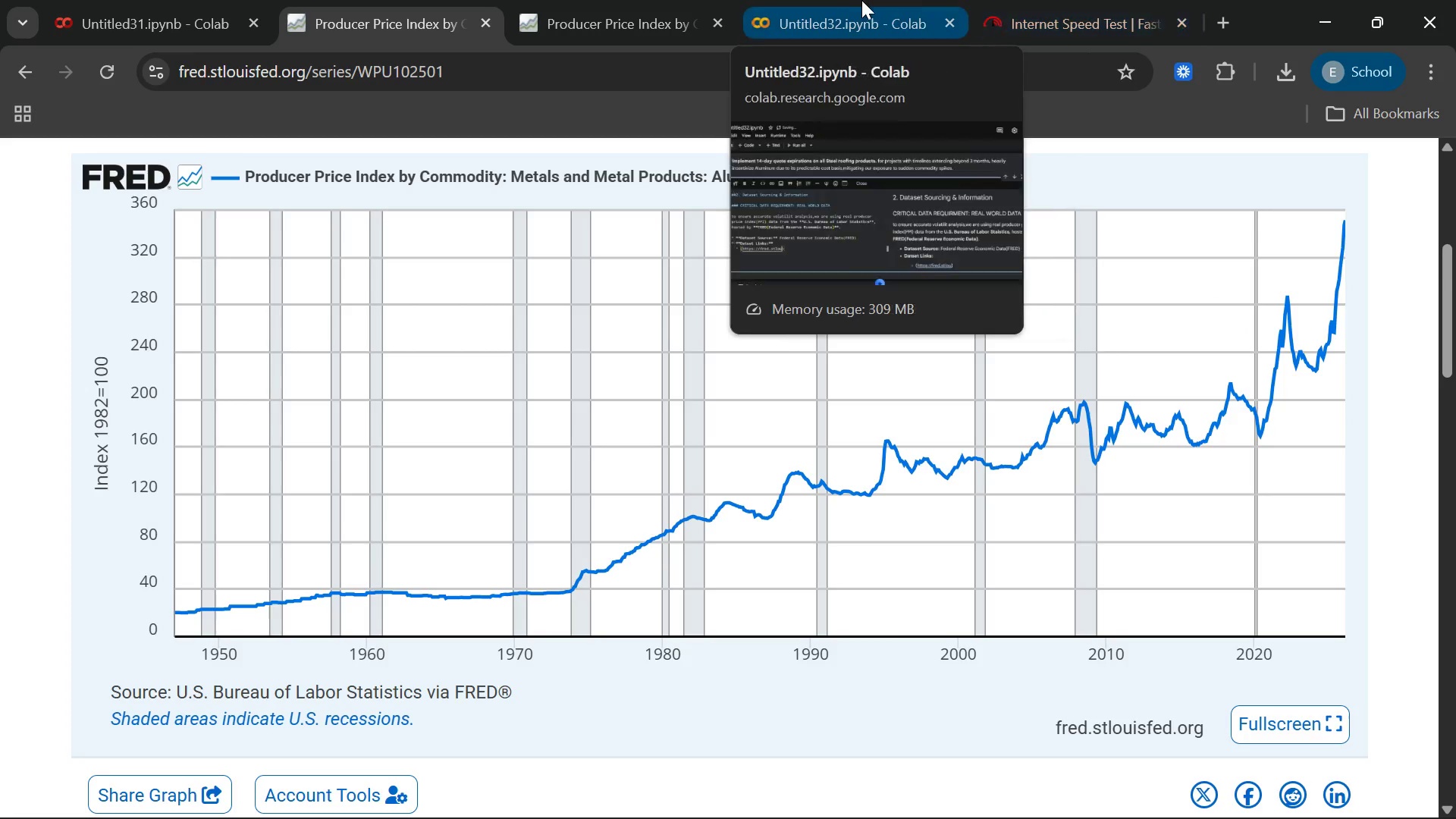 
left_click([854, 0])
 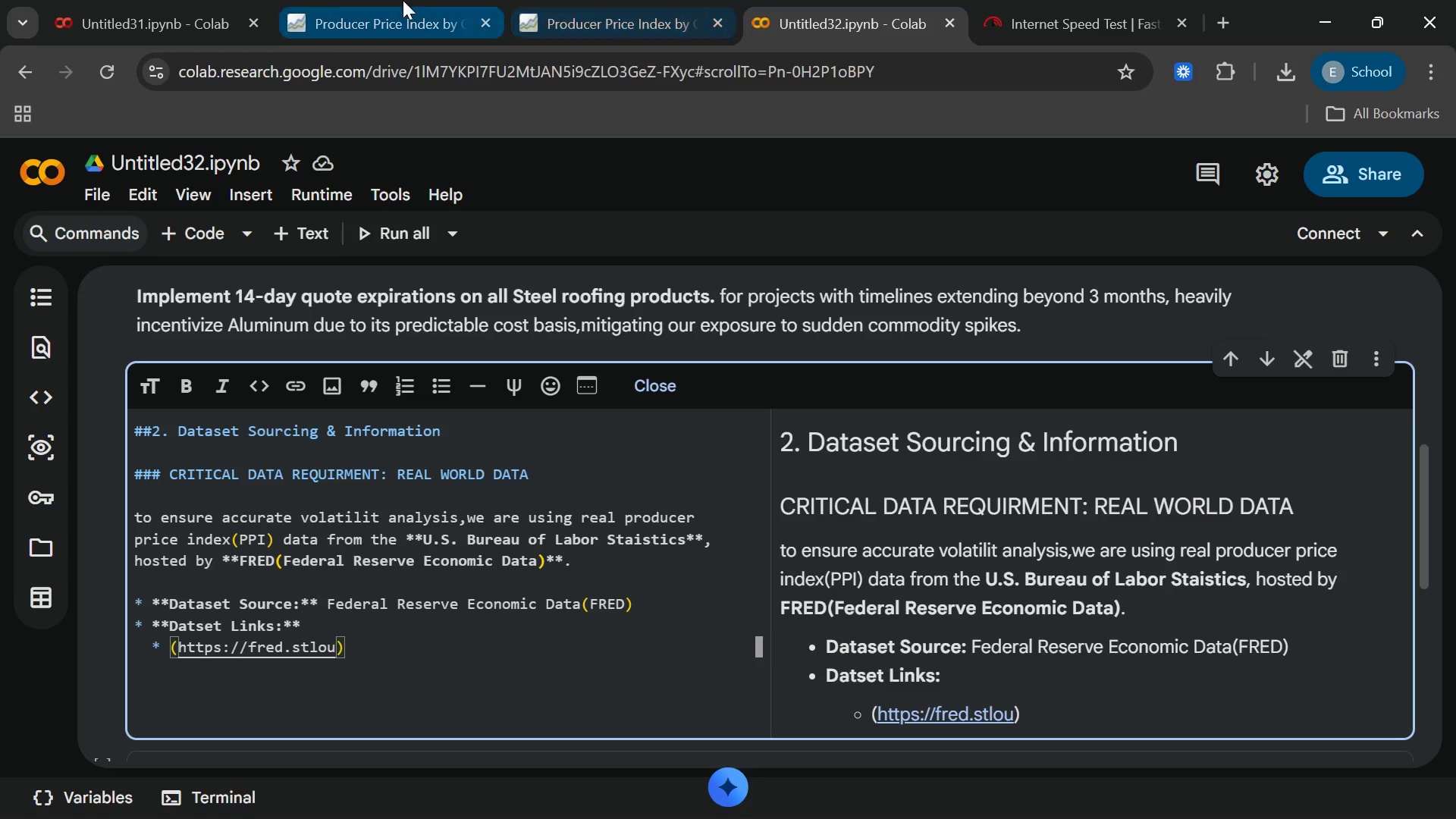 
left_click([397, 0])
 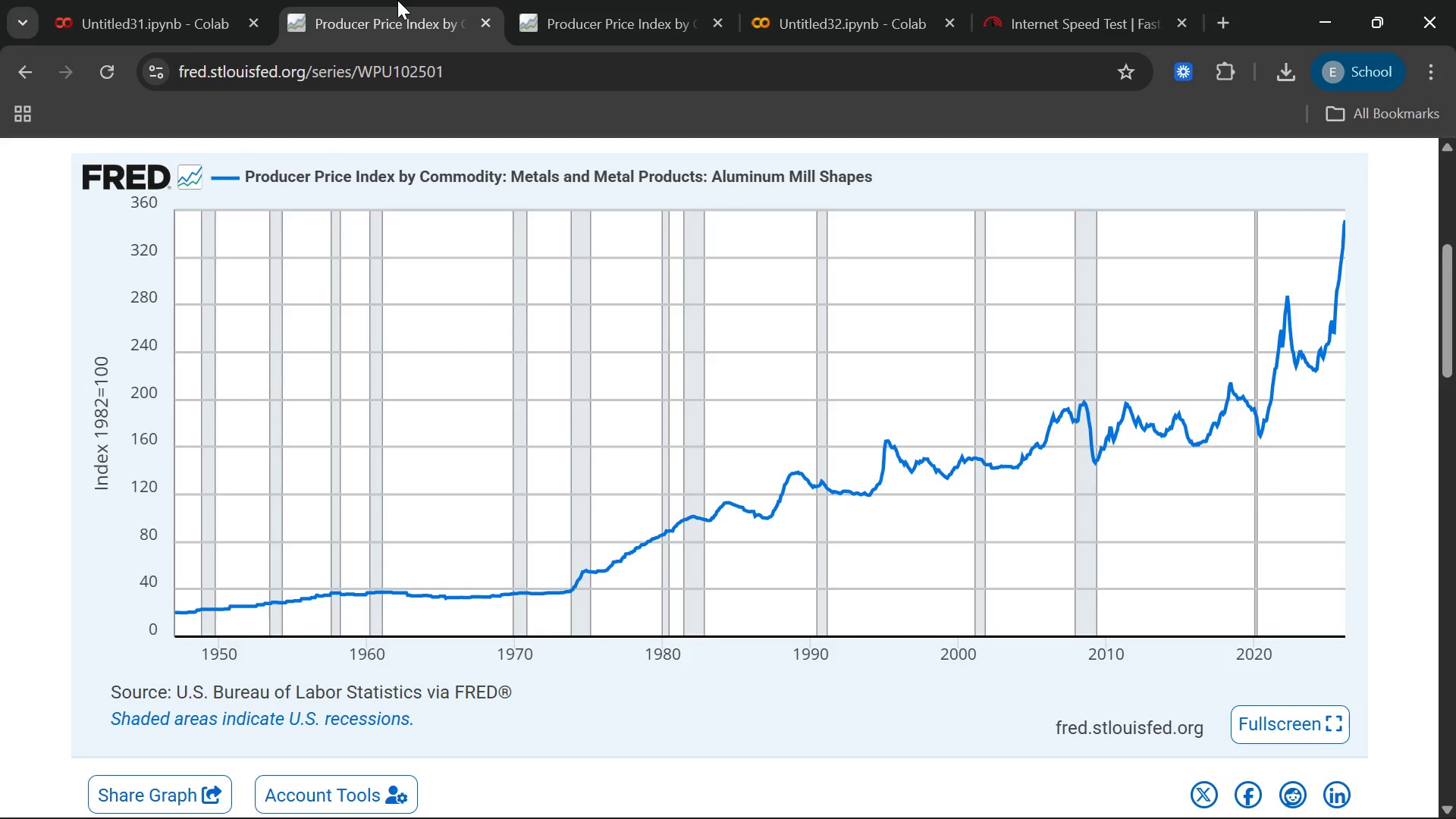 
wait(5.02)
 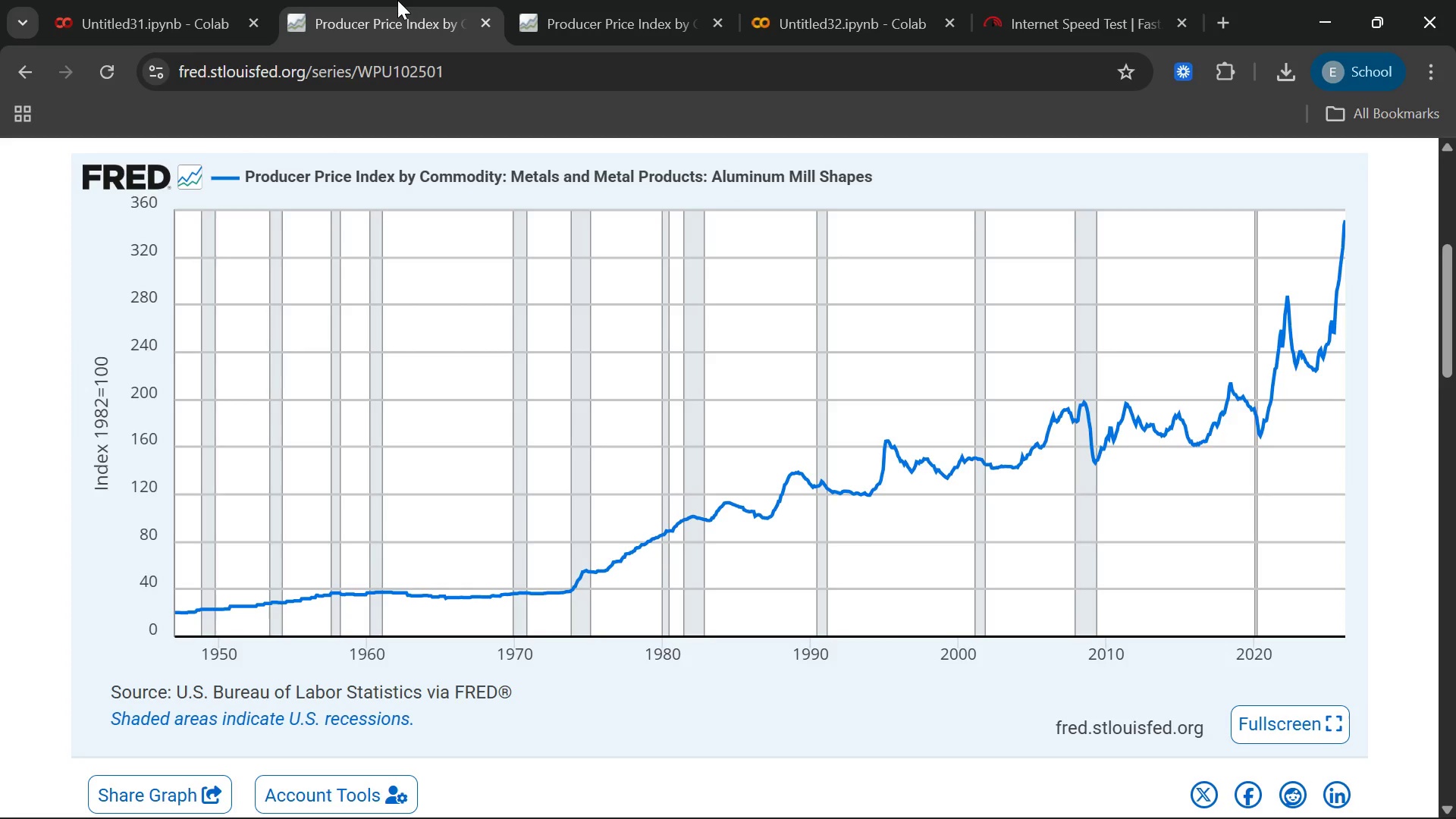 
left_click([447, 71])
 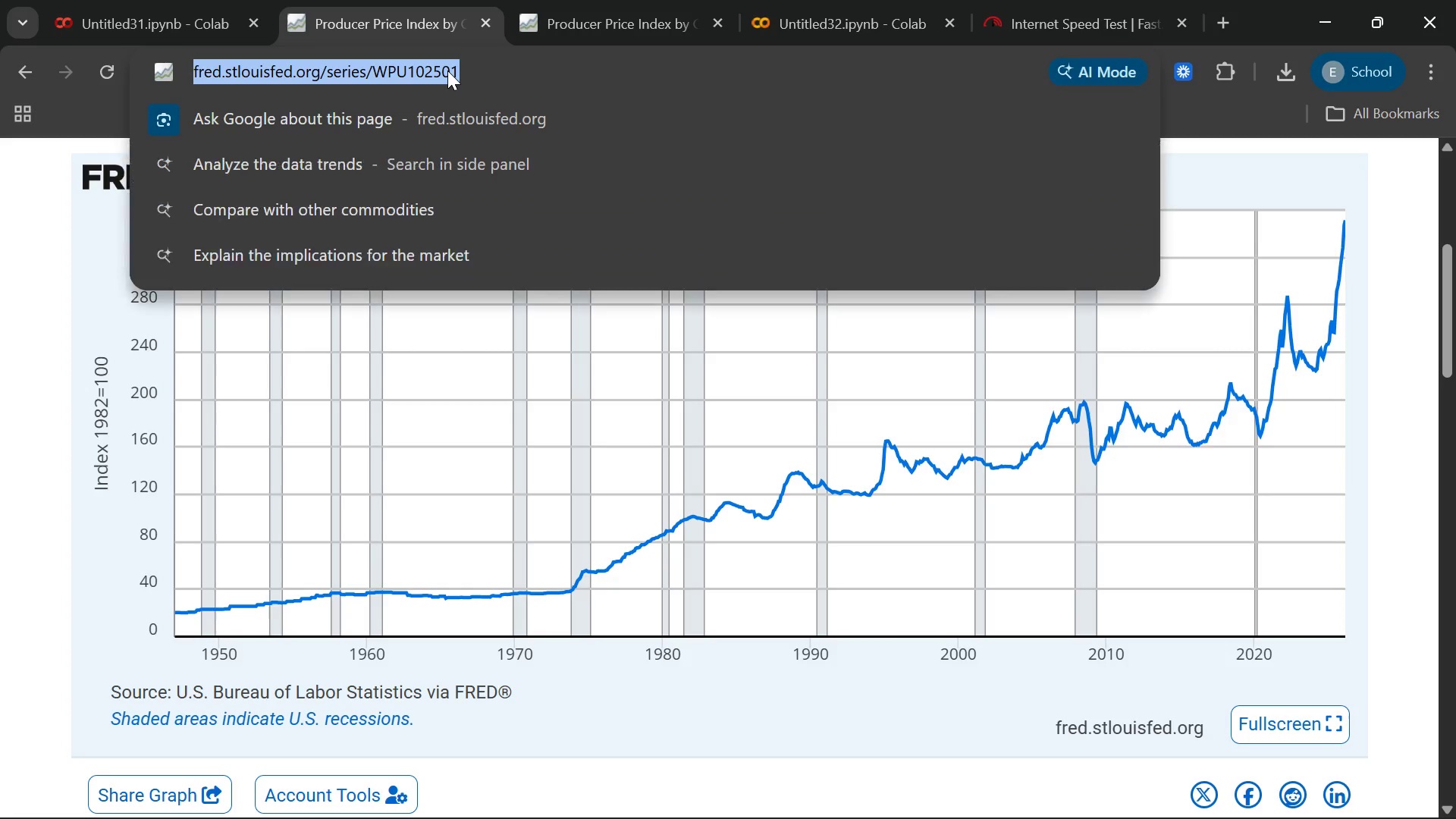 
hold_key(key=ControlLeft, duration=0.61)
 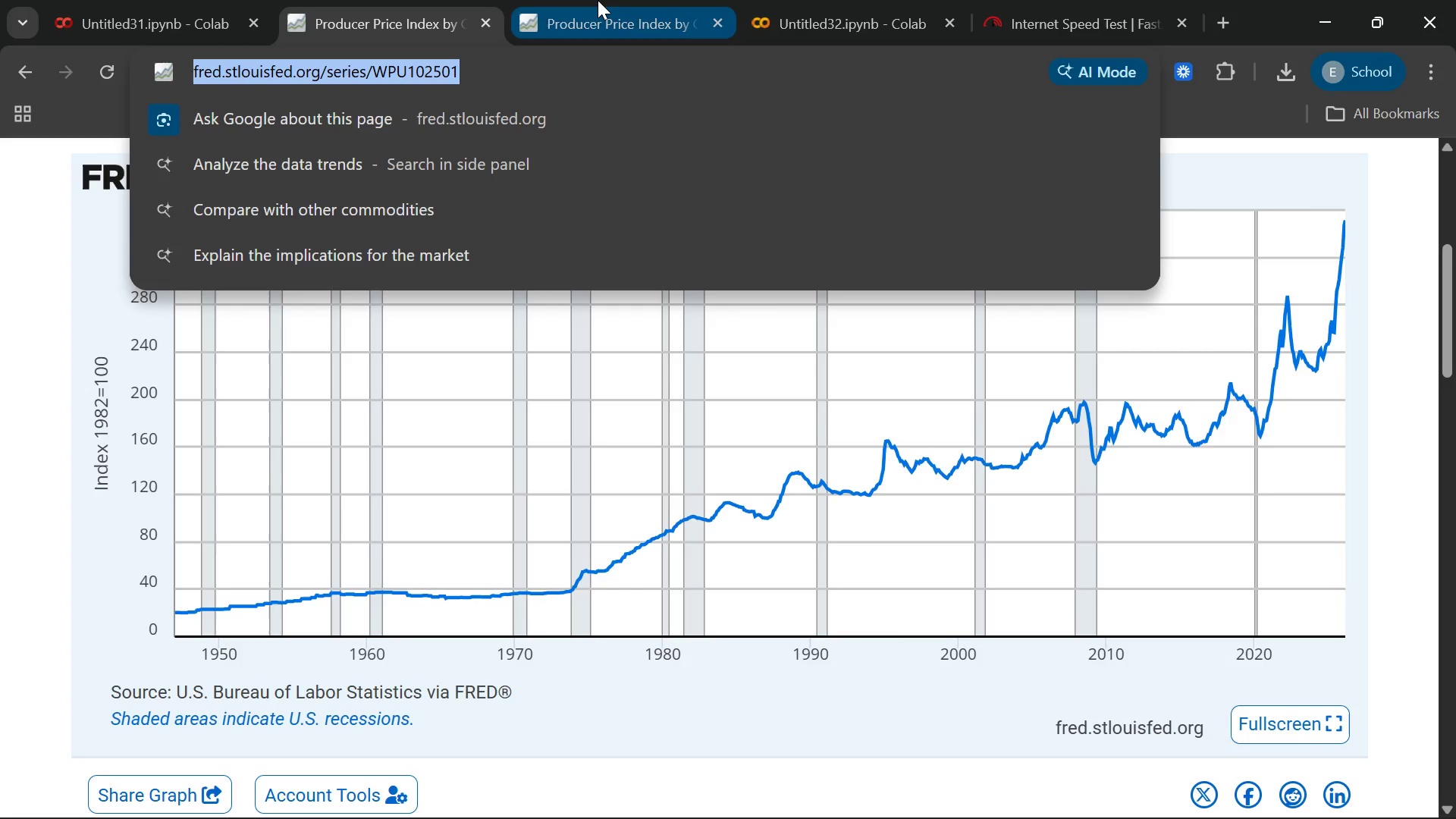 
left_click([598, 0])
 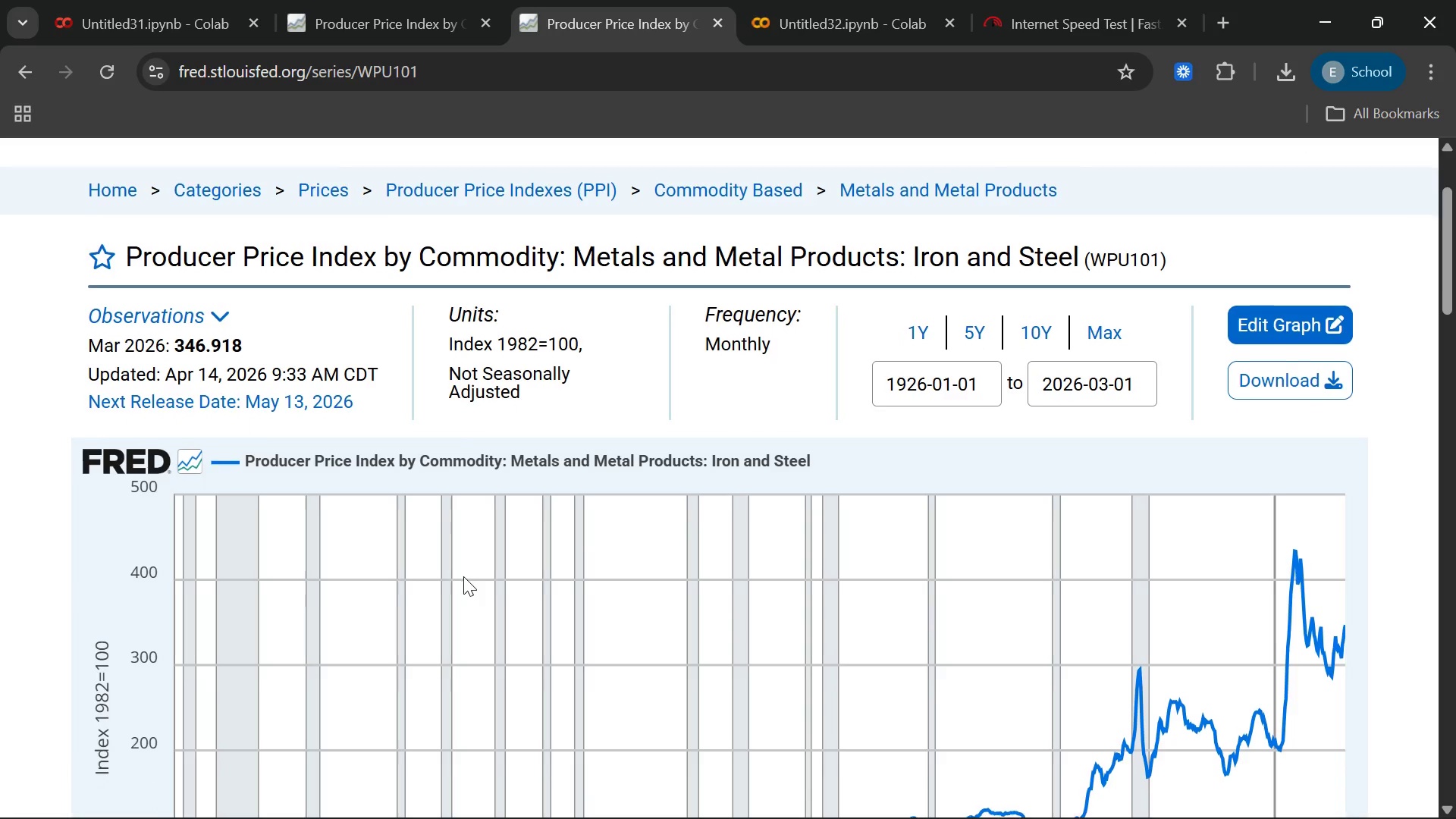 
wait(9.06)
 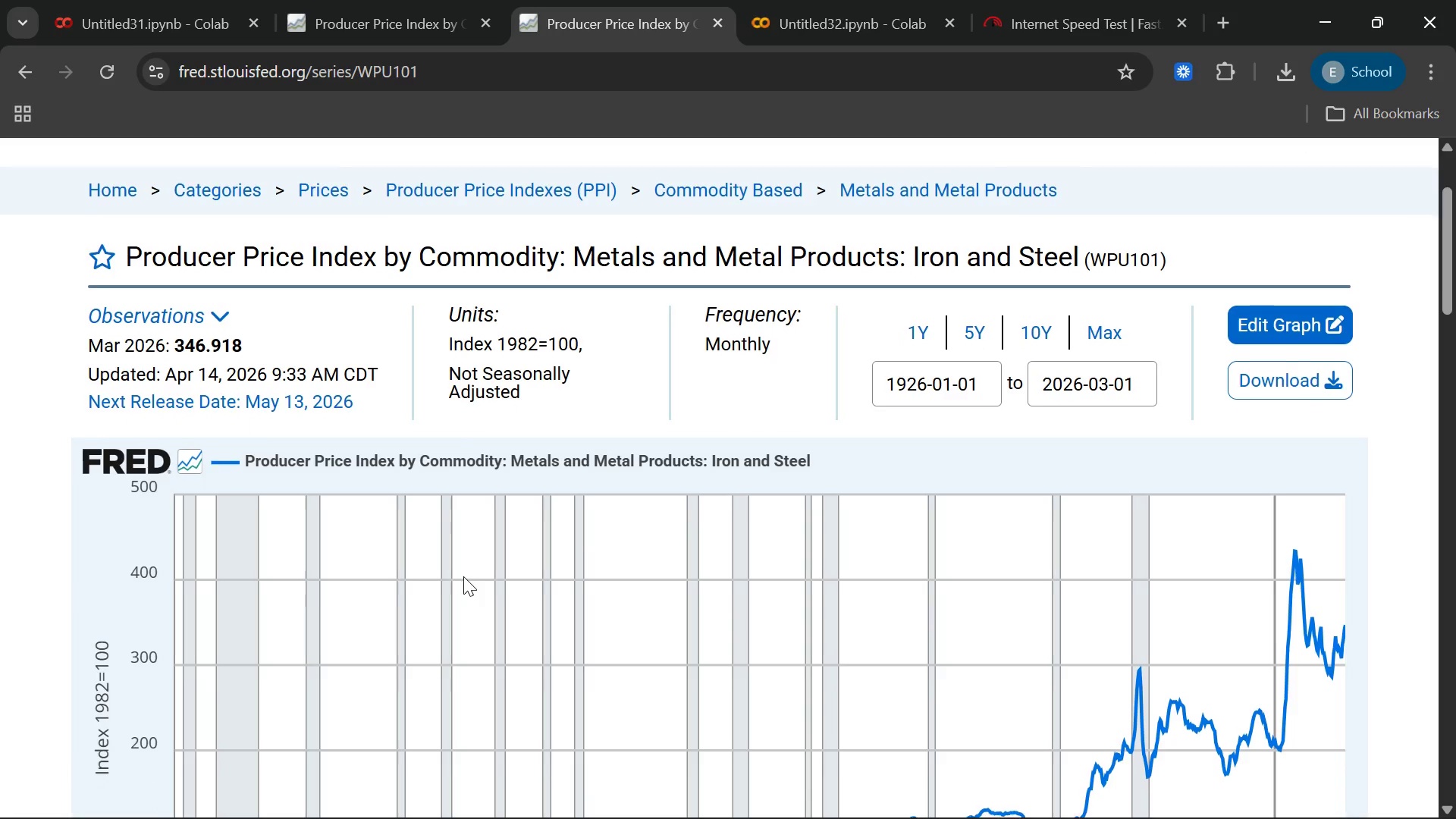 
mouse_move([1003, 666])
 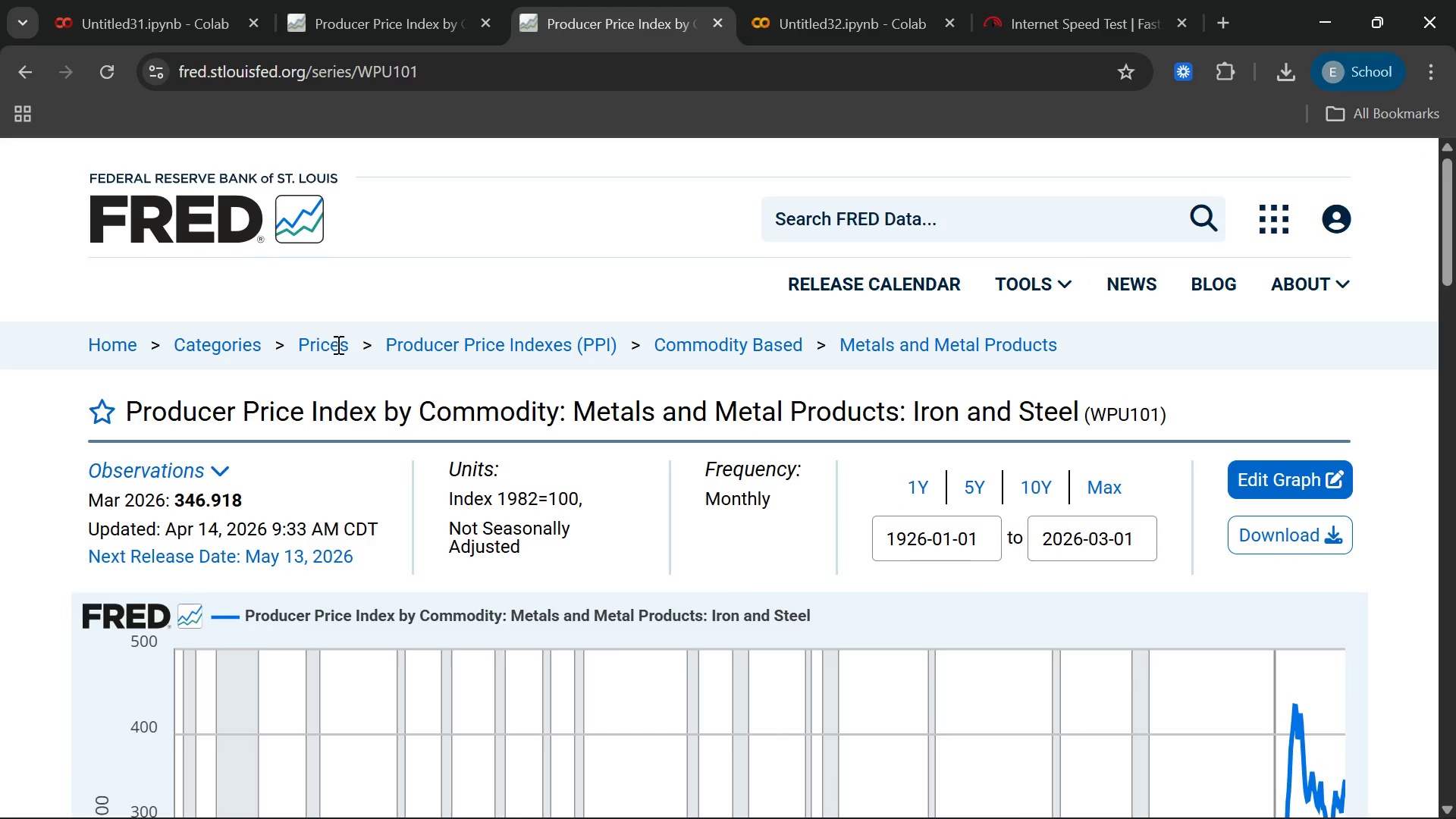 
wait(5.72)
 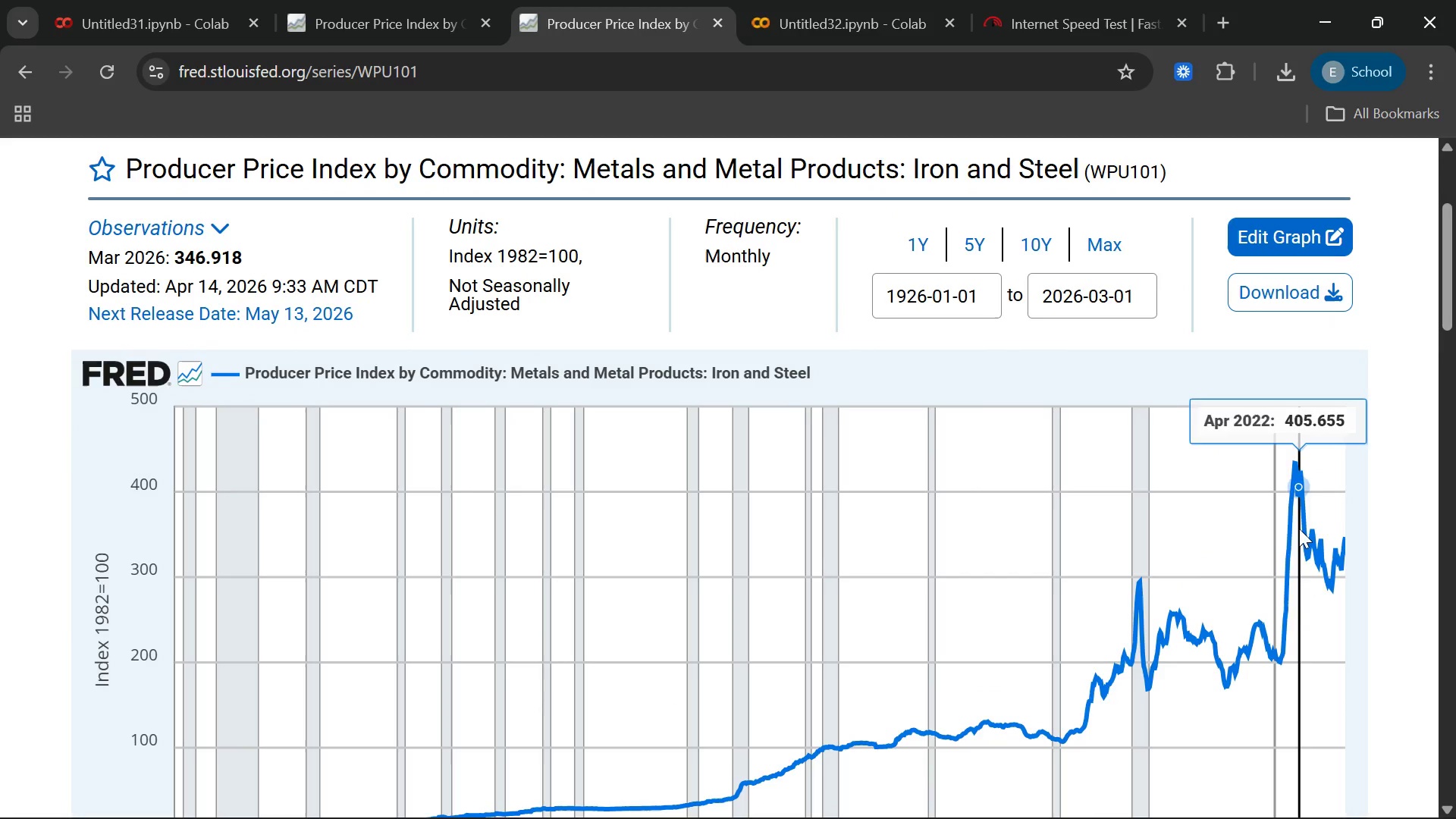 
left_click([438, 69])
 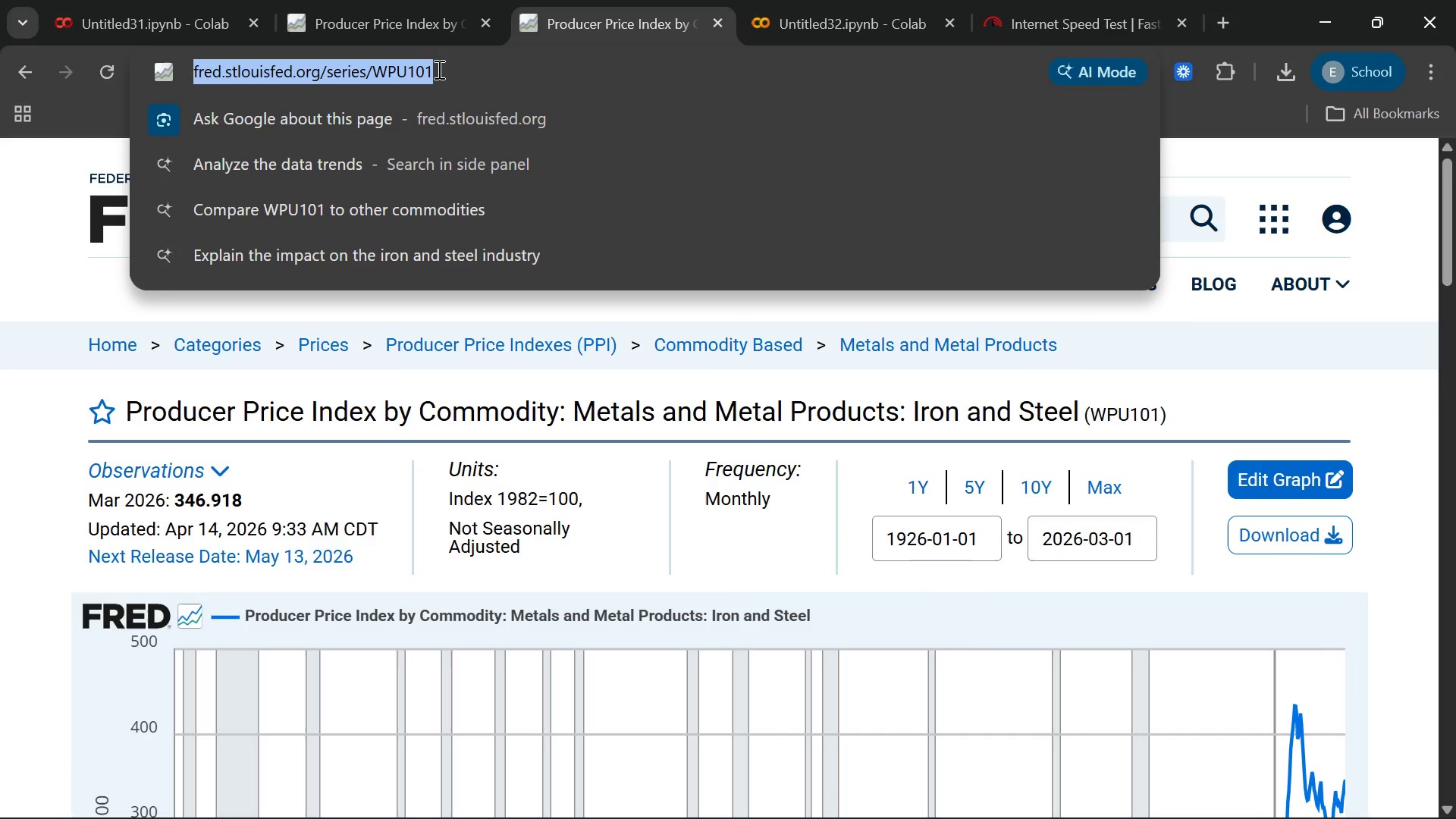 
key(Control+C)
 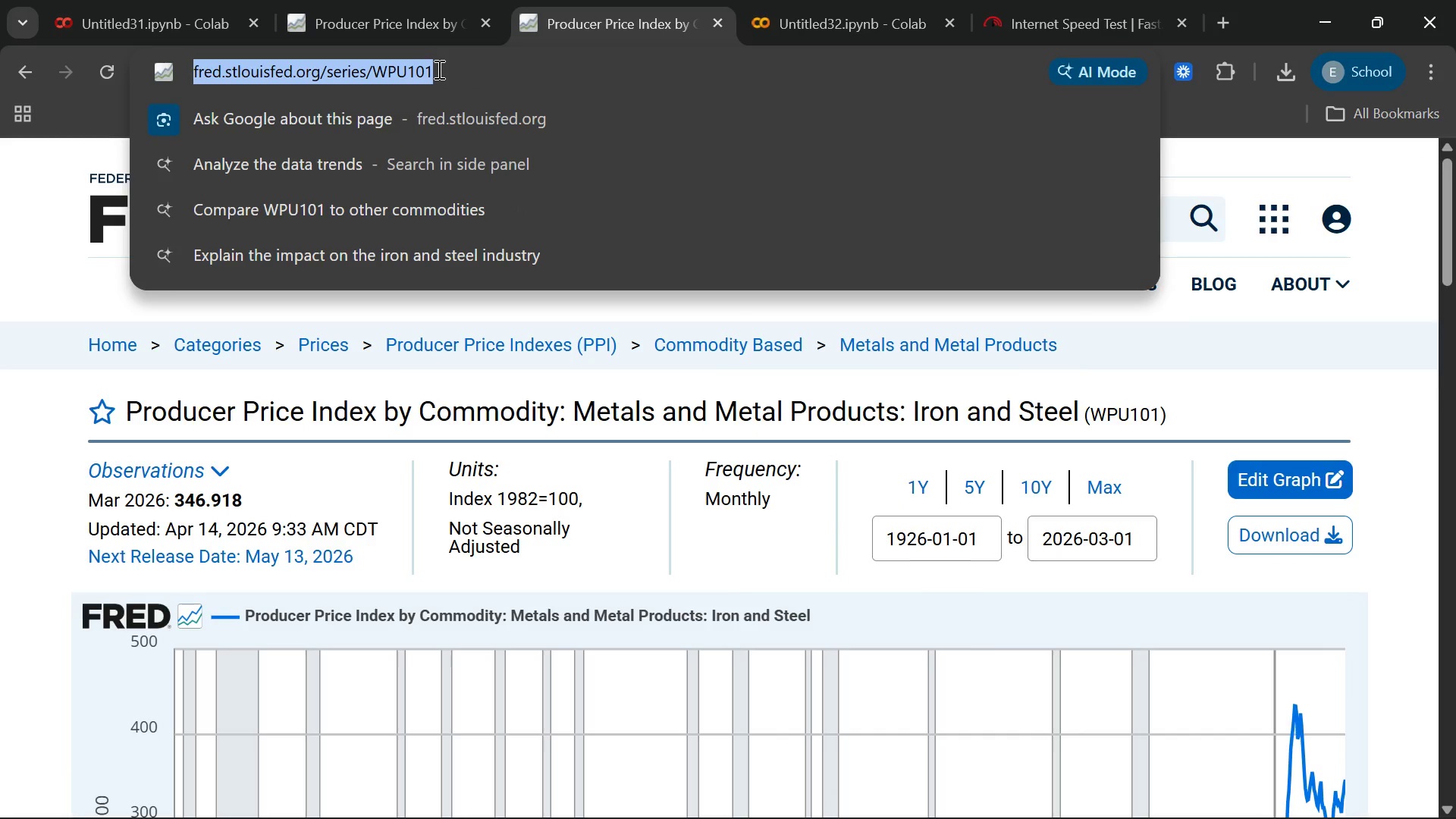 
key(Control+C)
 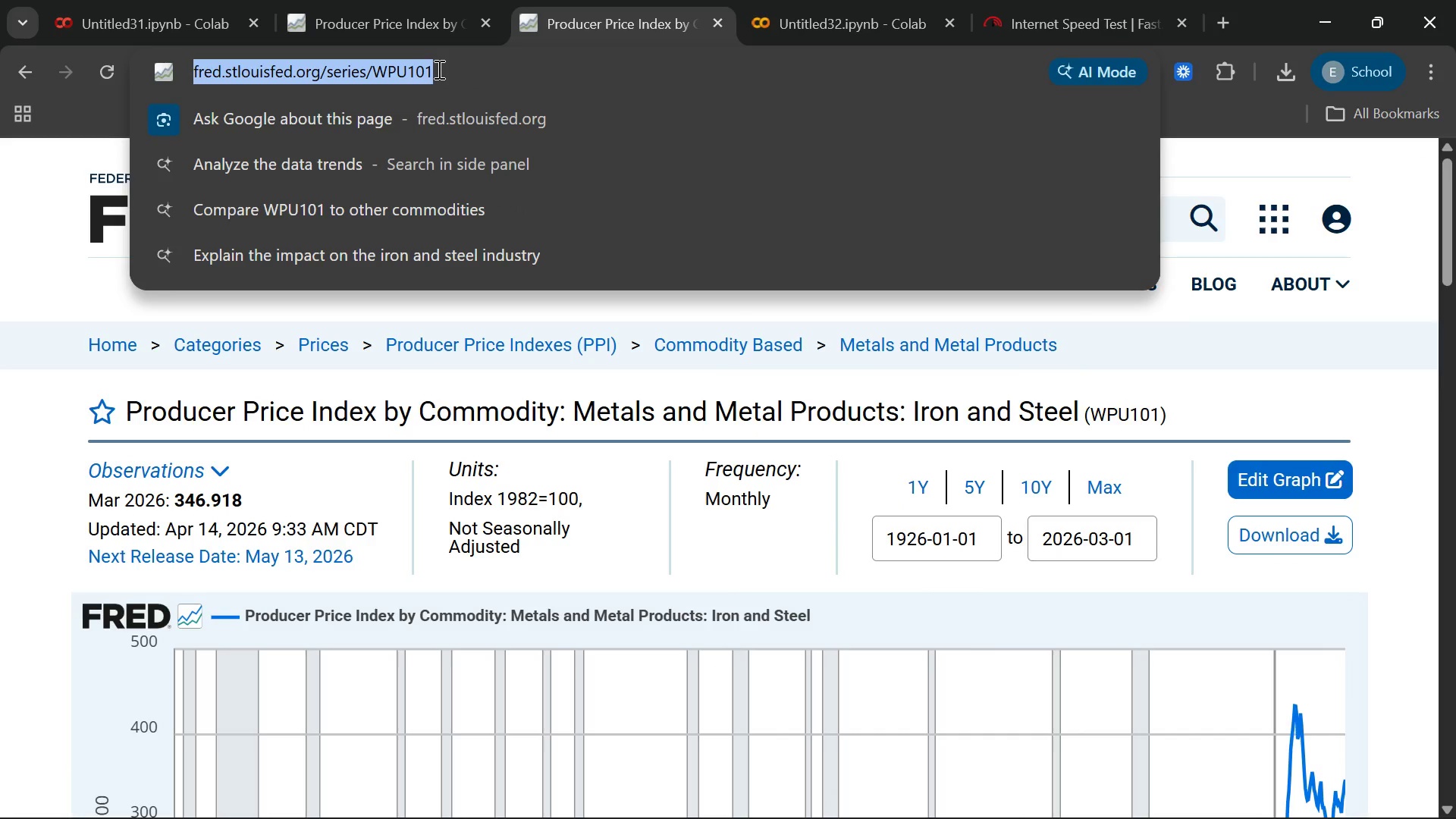 
key(Control+C)
 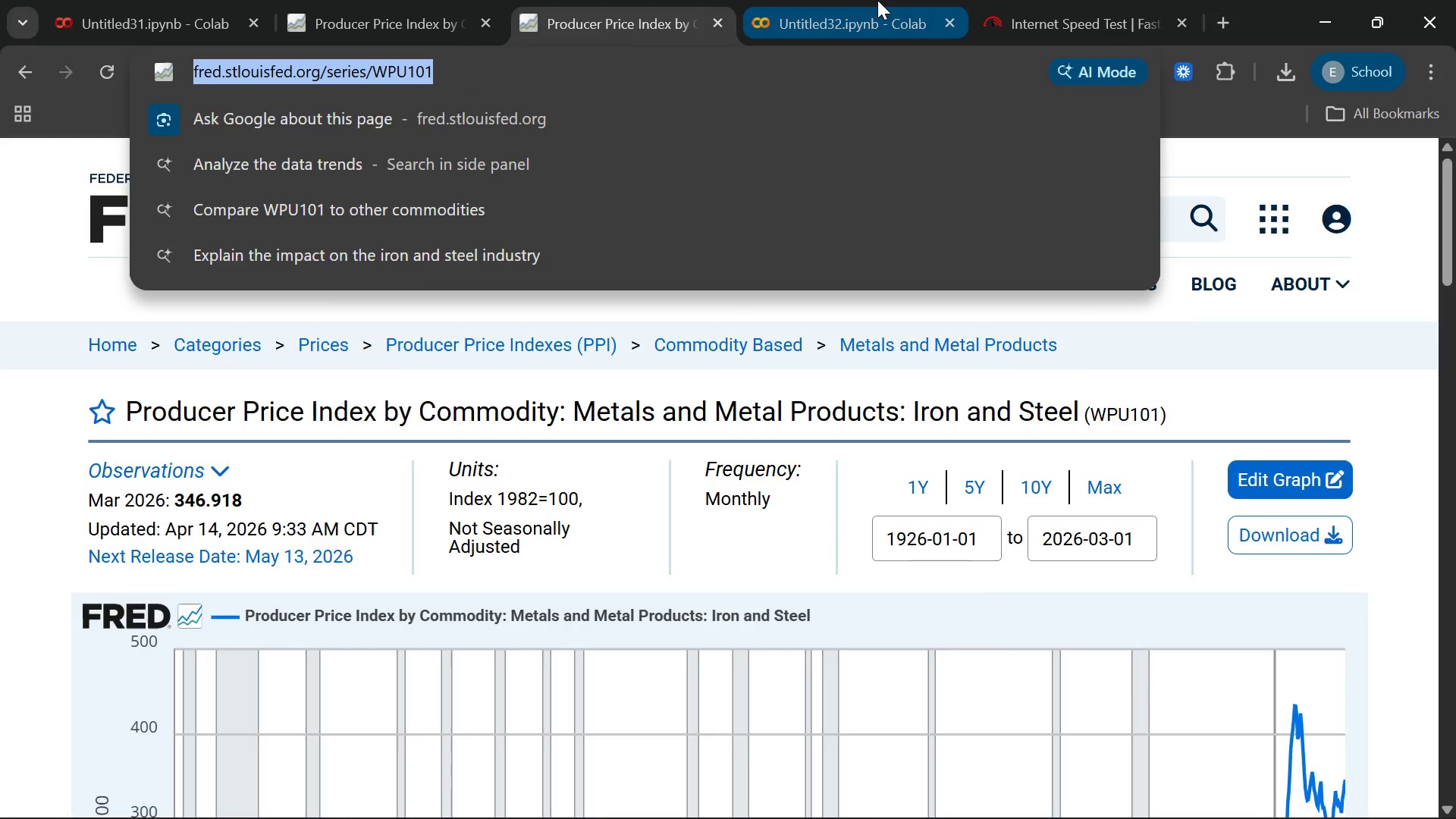 
left_click([877, 0])
 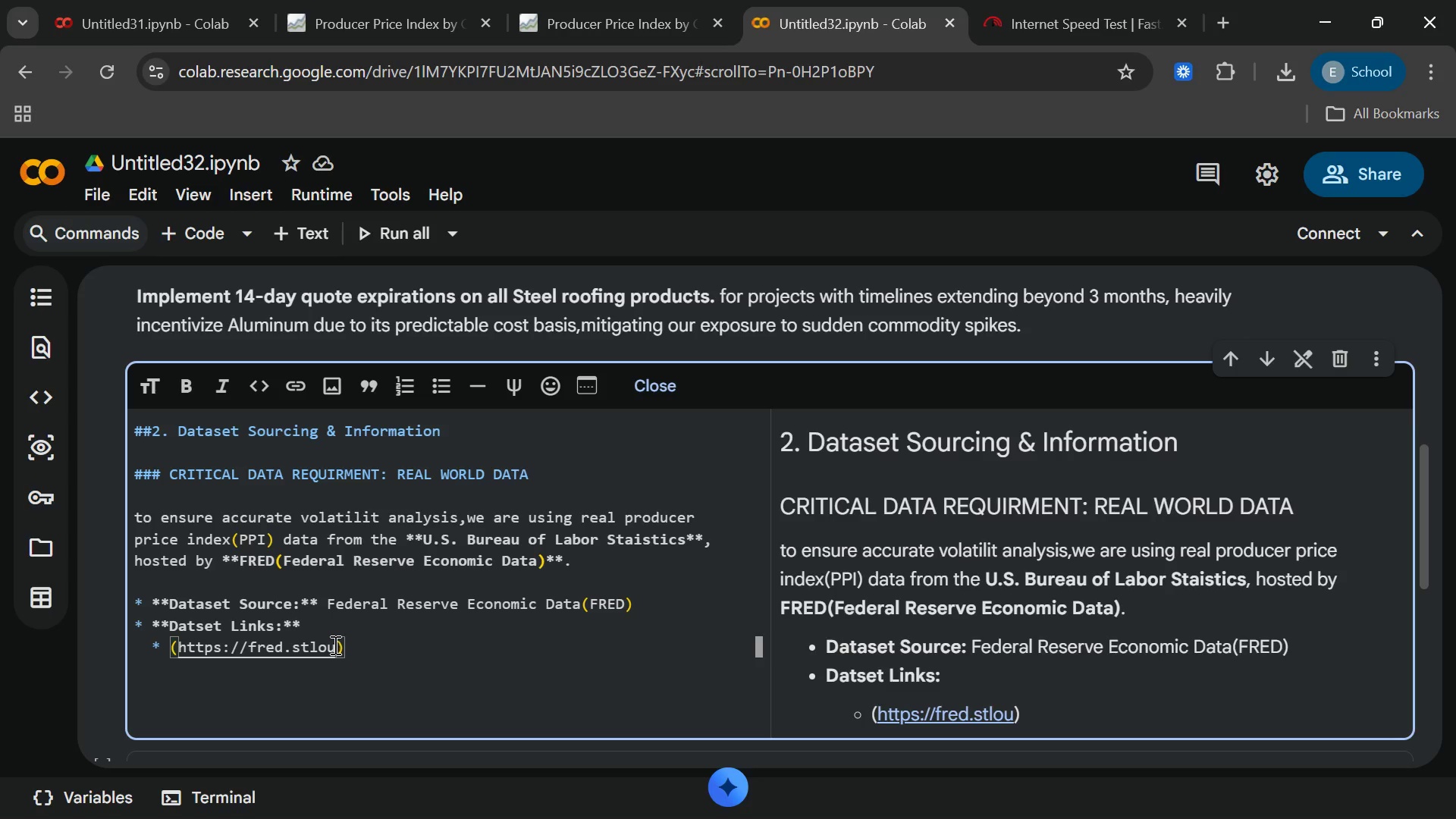 
left_click_drag(start_coordinate=[334, 647], to_coordinate=[176, 654])
 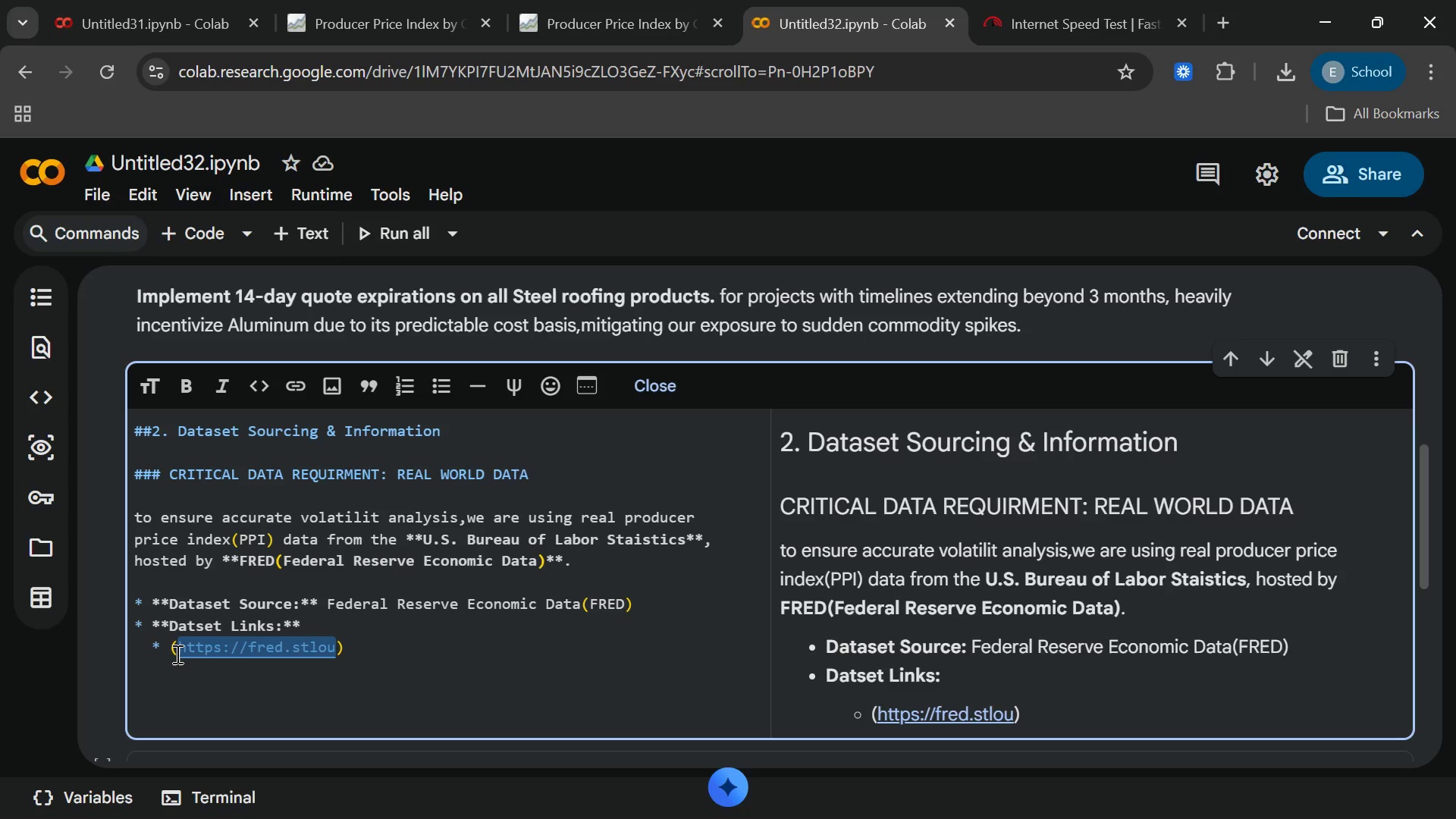 
key(Control+V)
 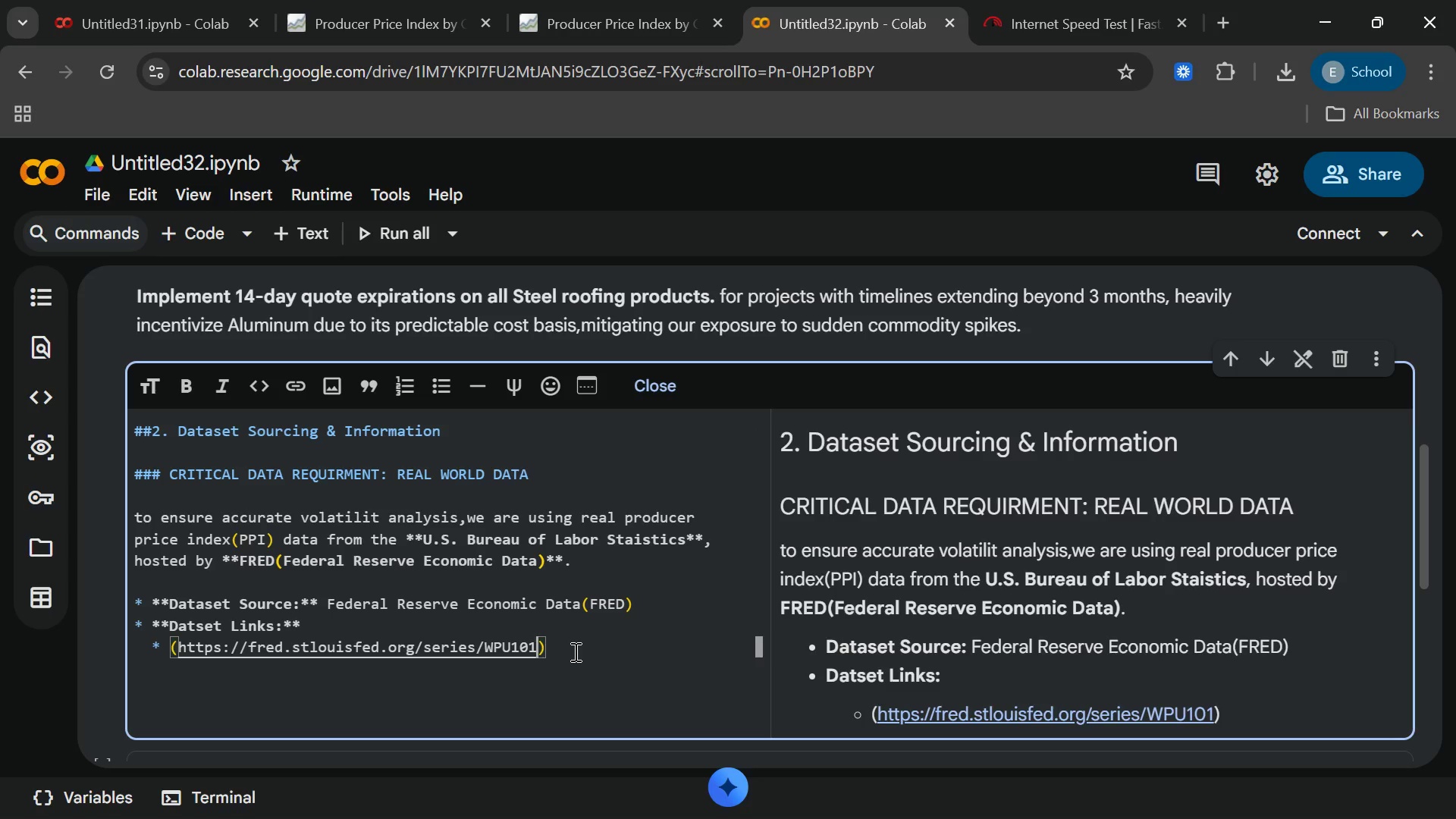 
key(Enter)
 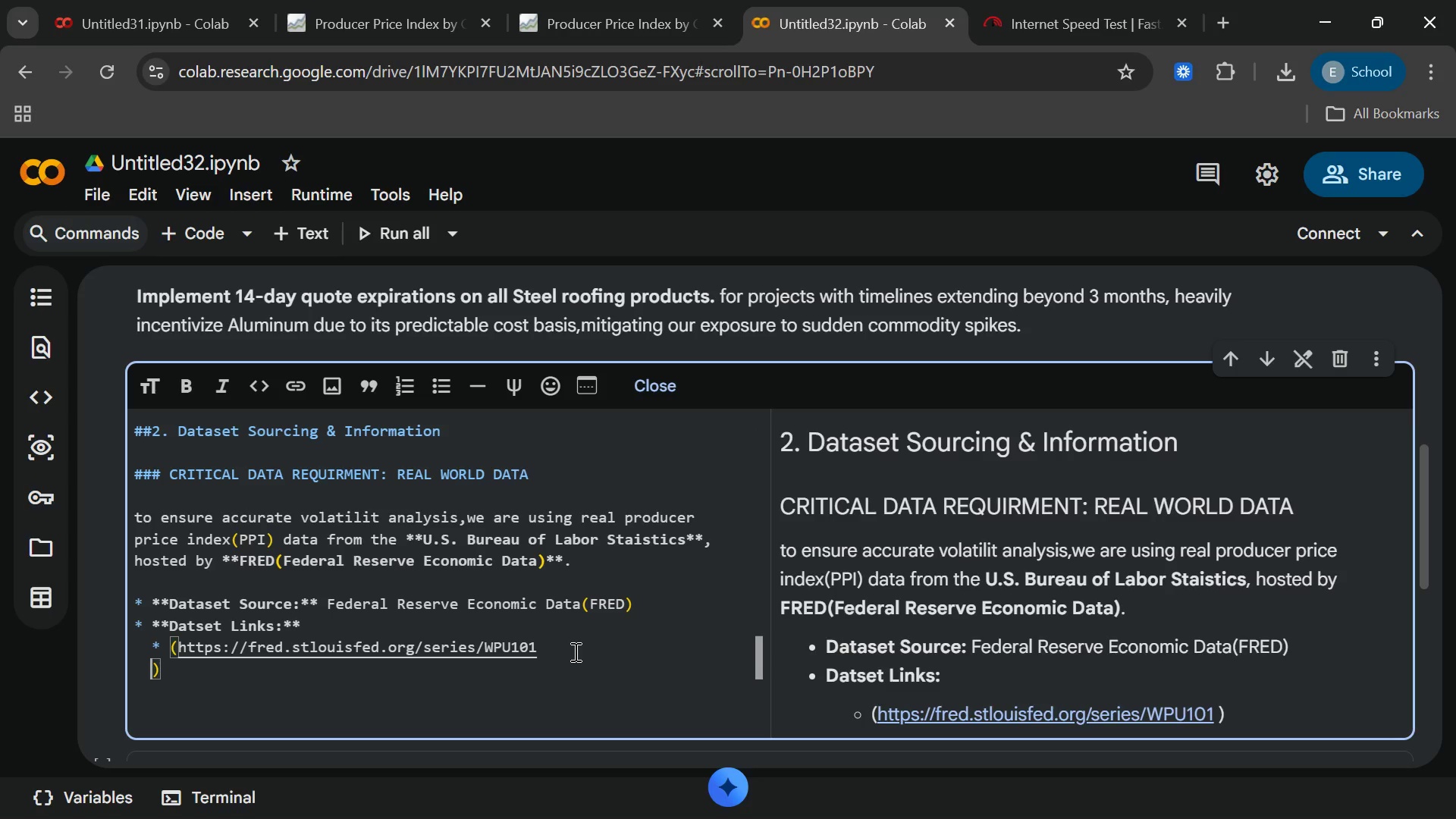 
key(Backspace)
 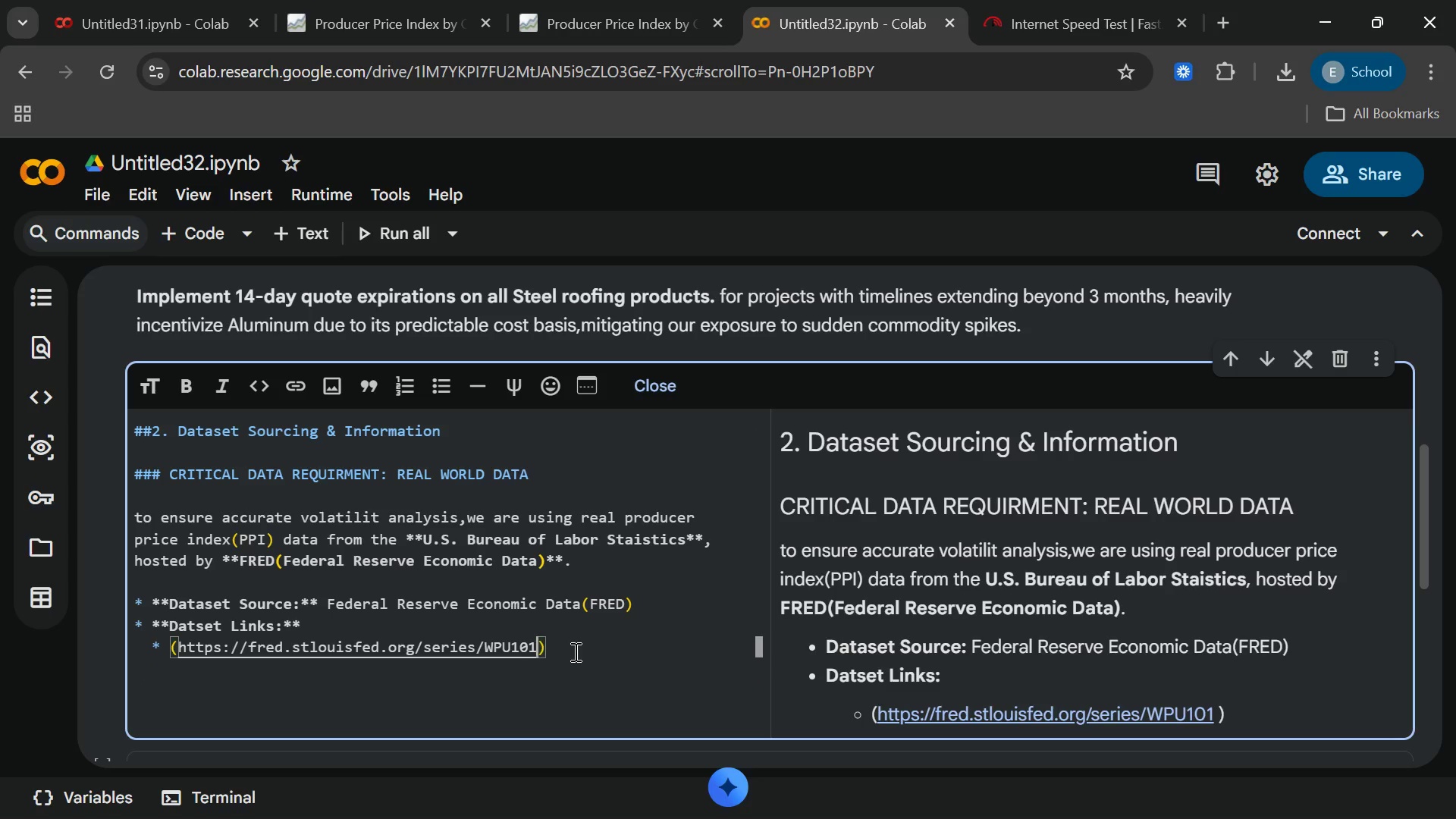 
key(Backspace)
 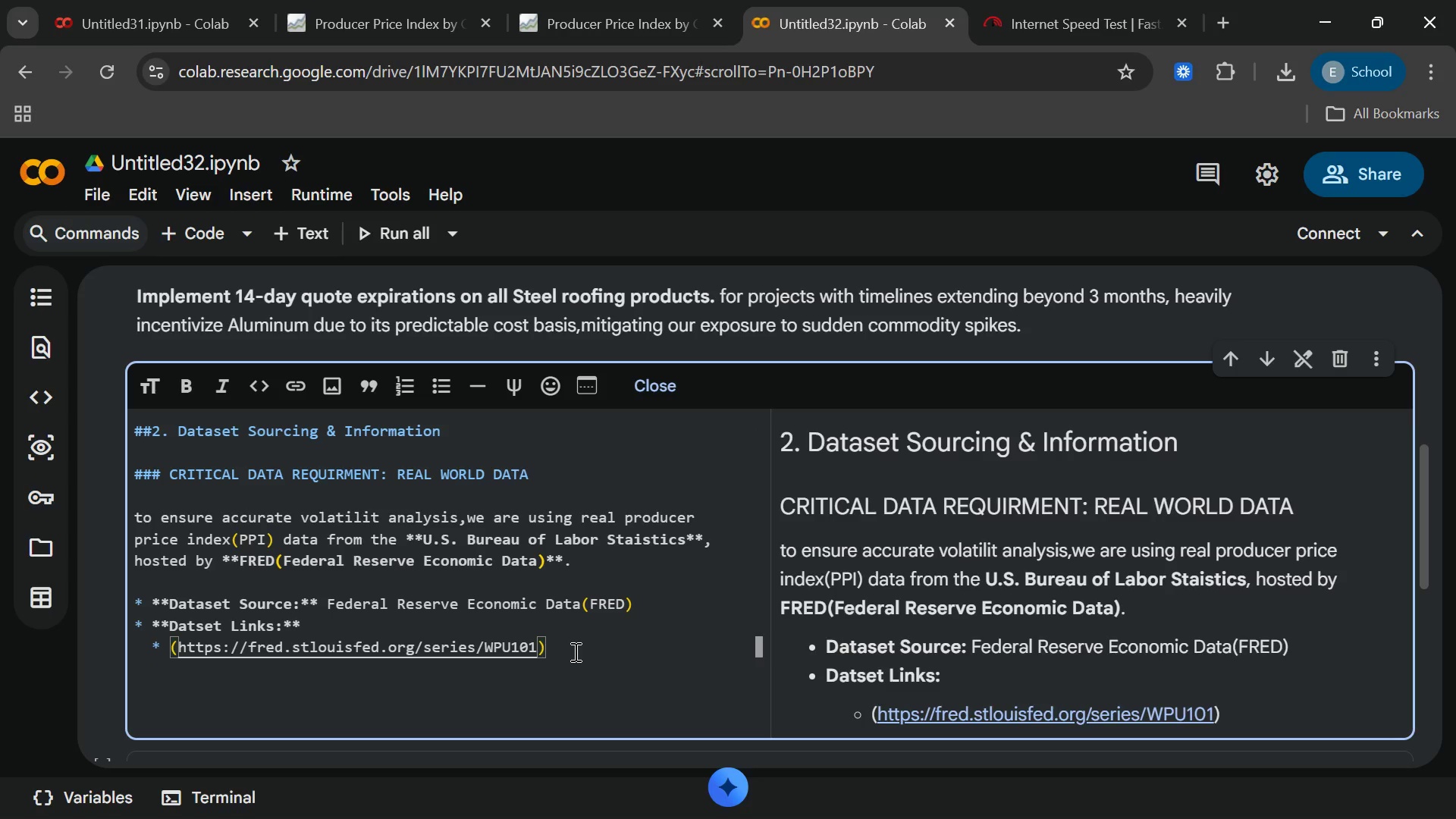 
key(End)
 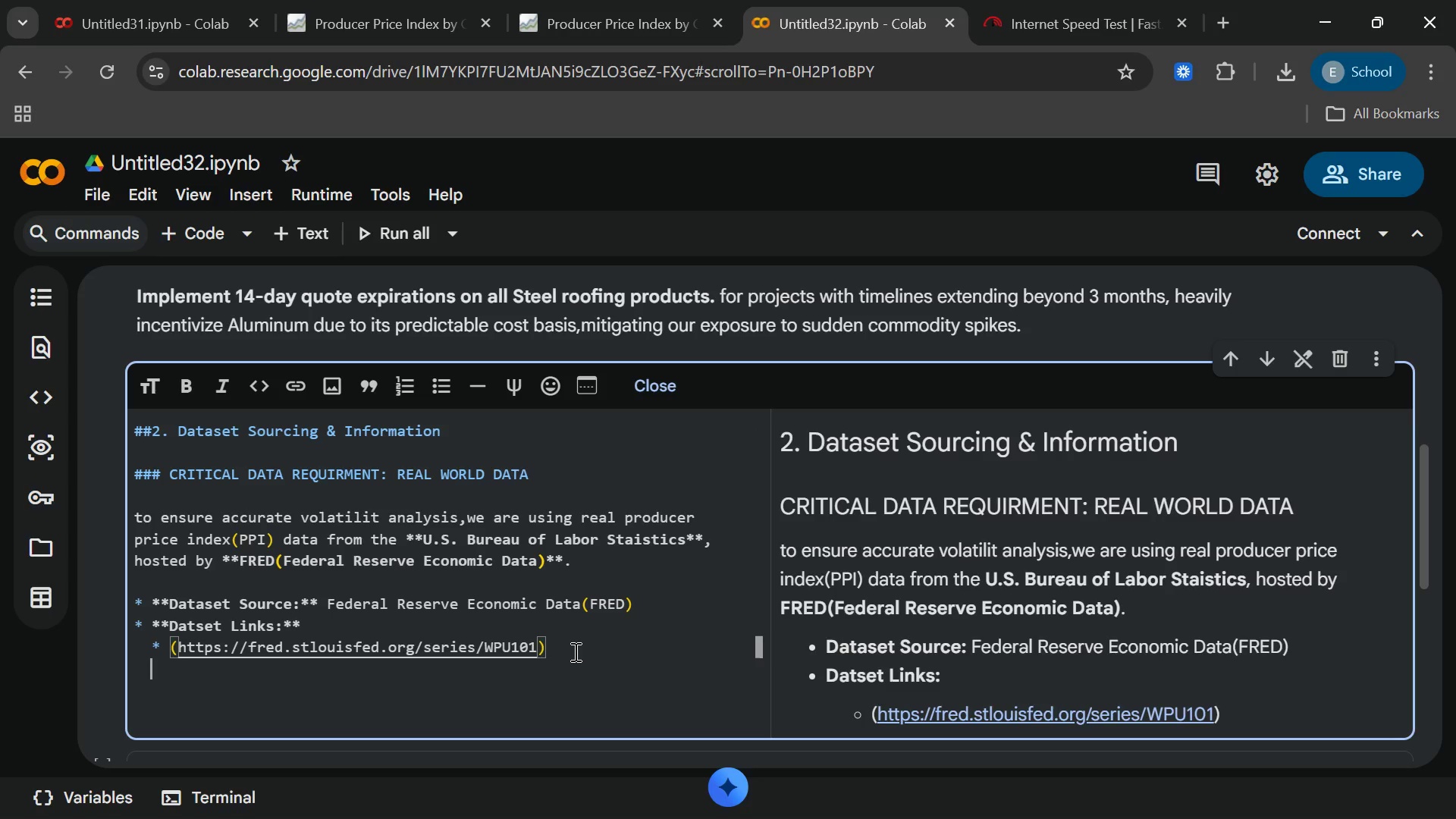 
key(Enter)
 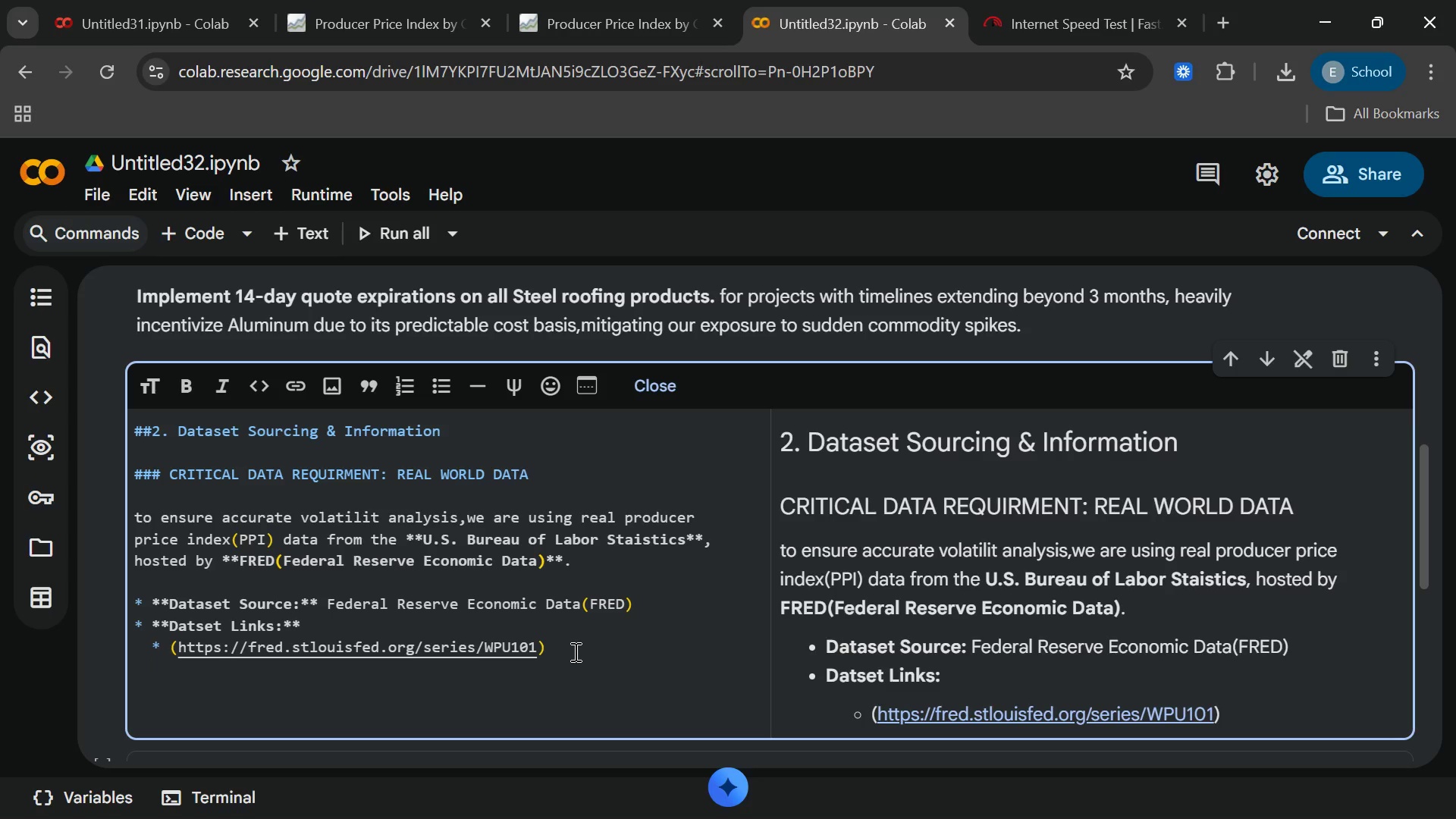 
key(Shift+8)
 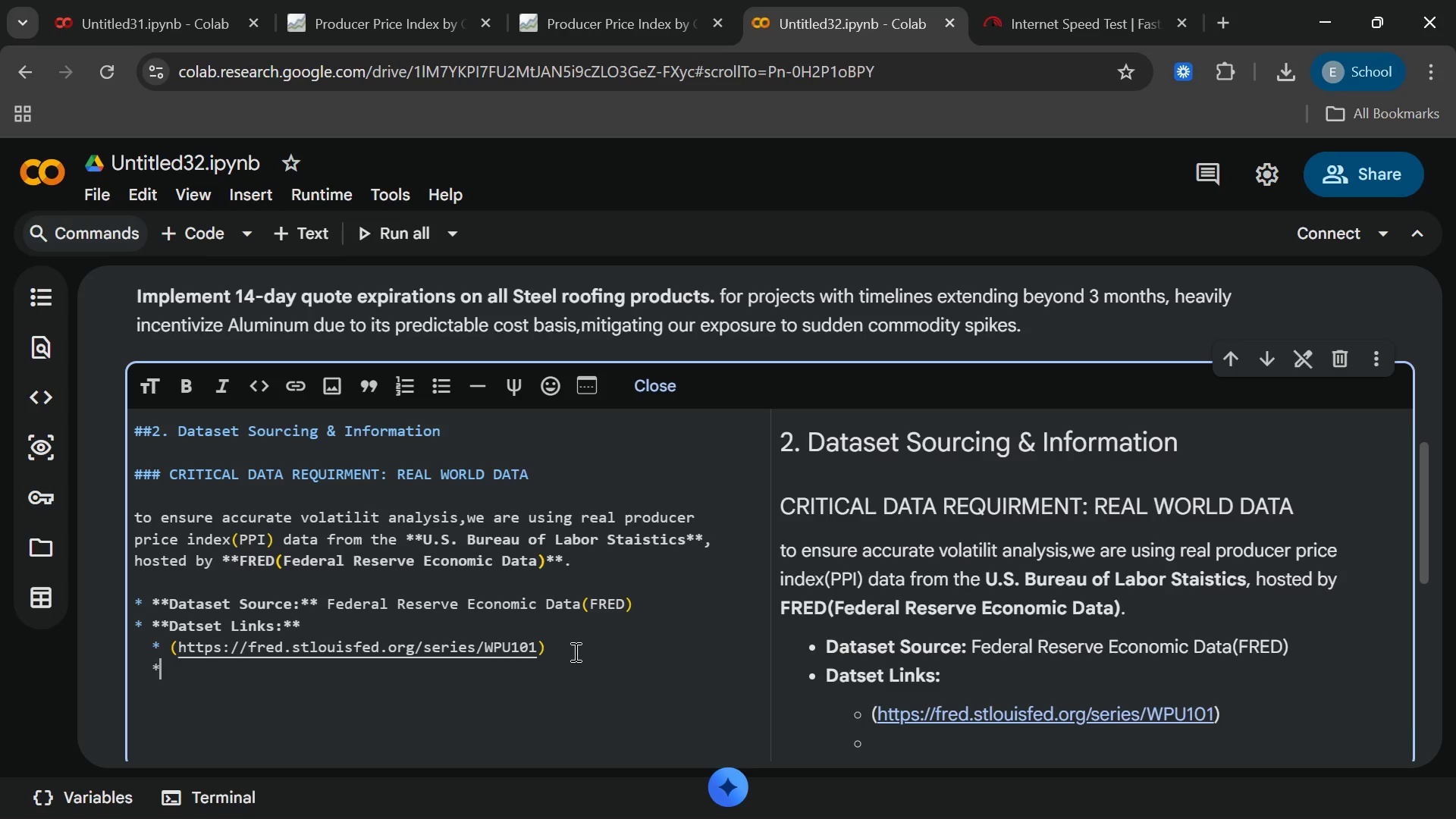 
wait(5.33)
 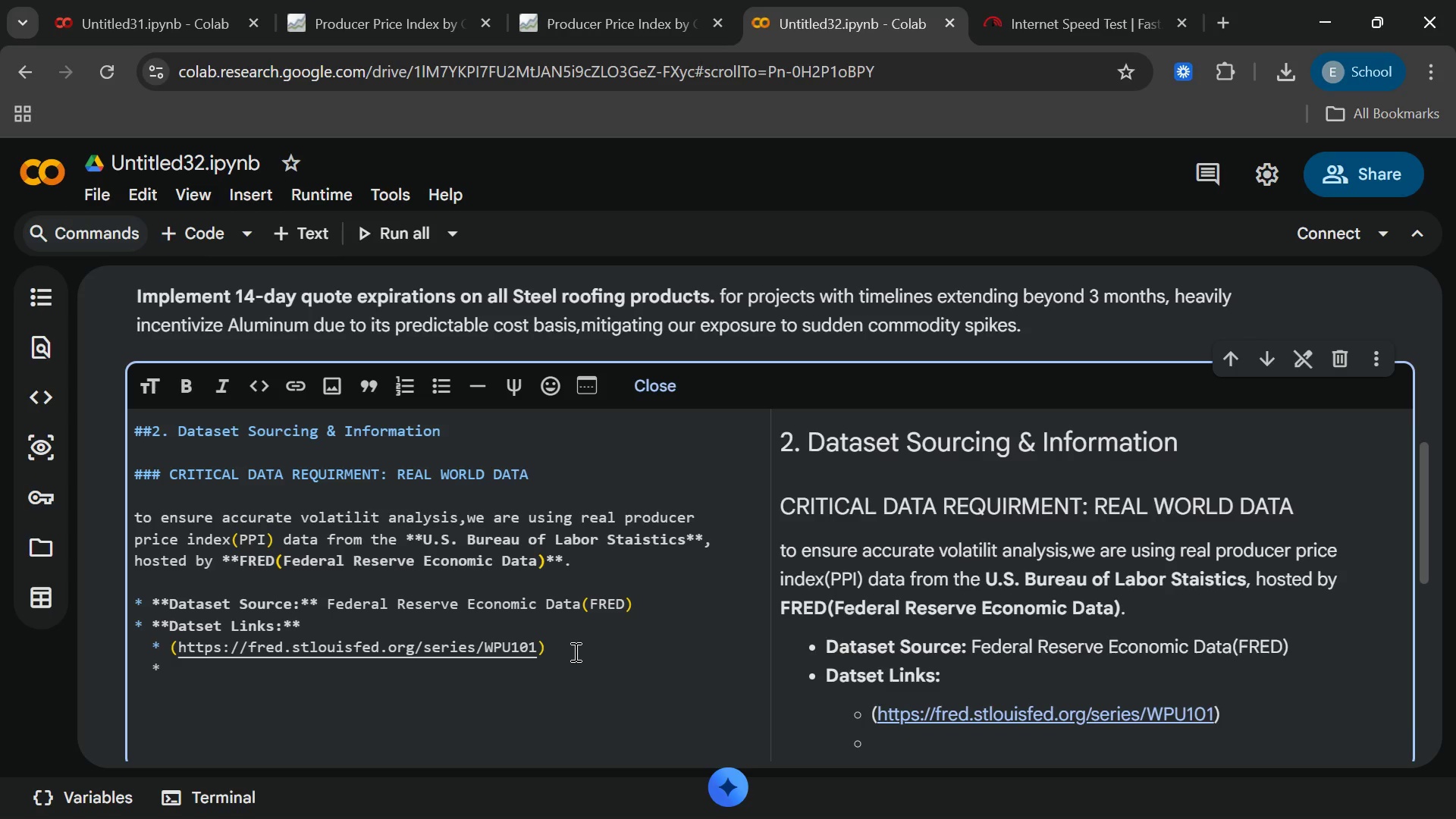 
type( ())
 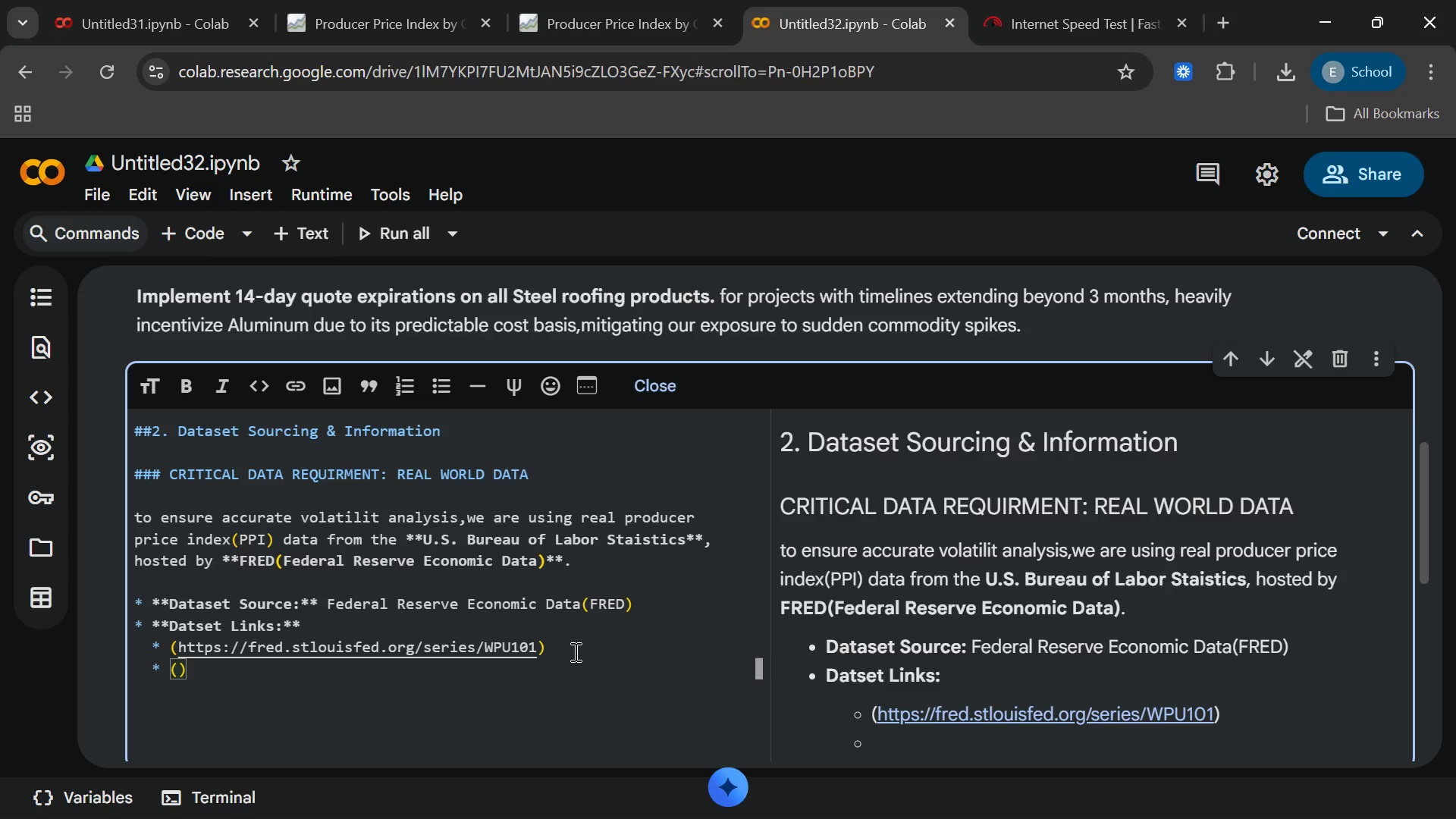 
key(ArrowLeft)
 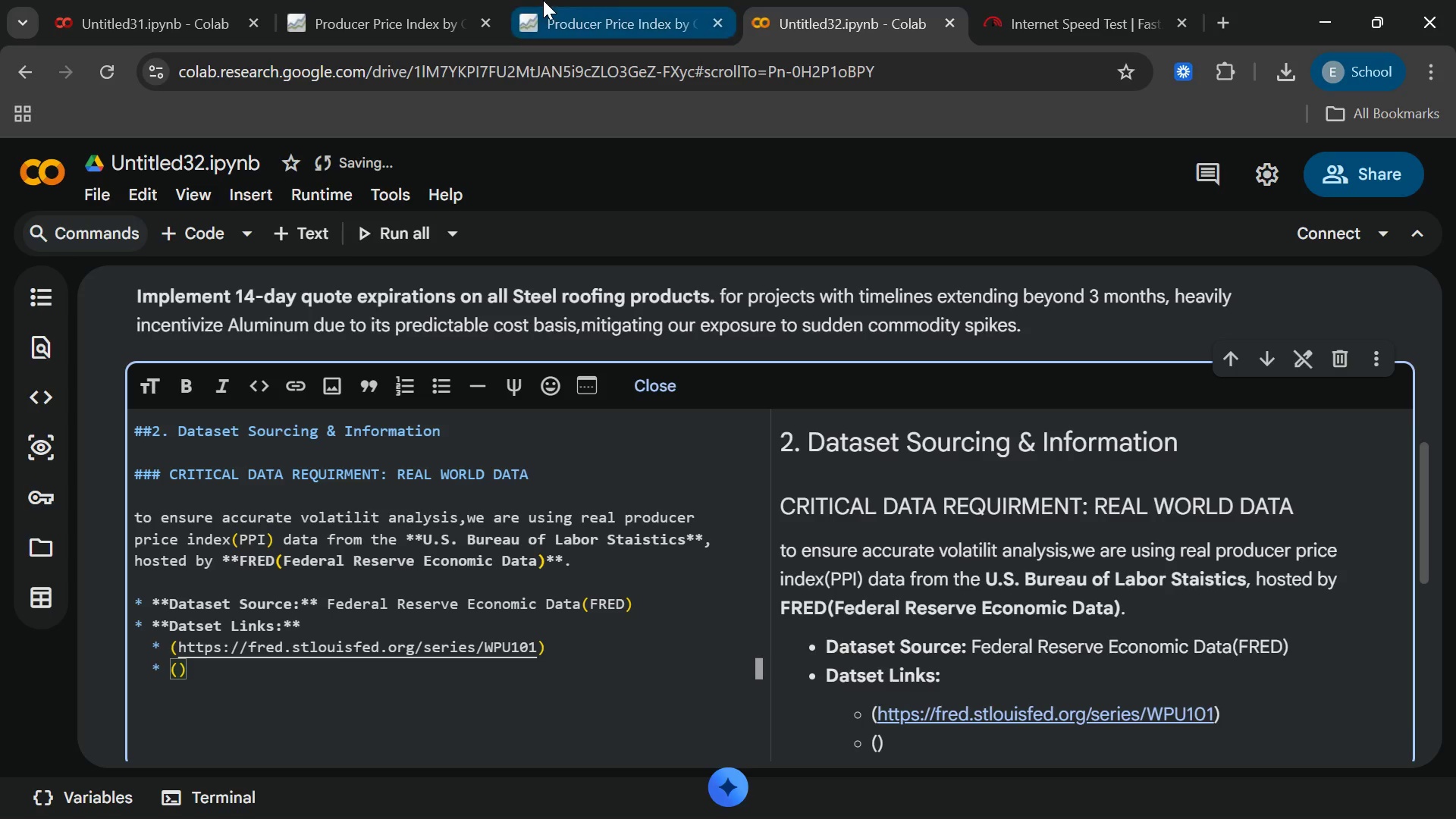 
left_click([391, 0])
 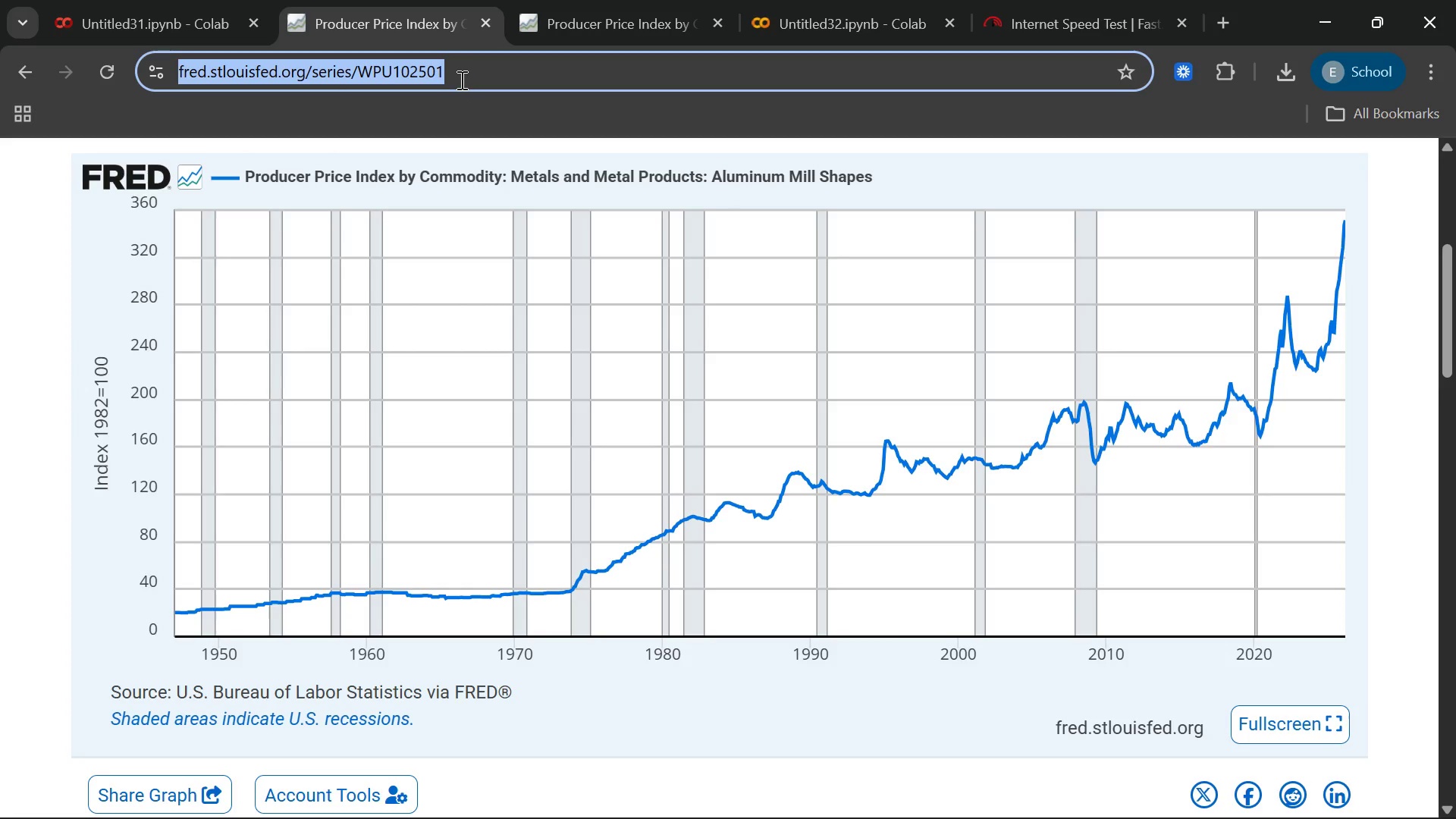 
left_click([460, 80])
 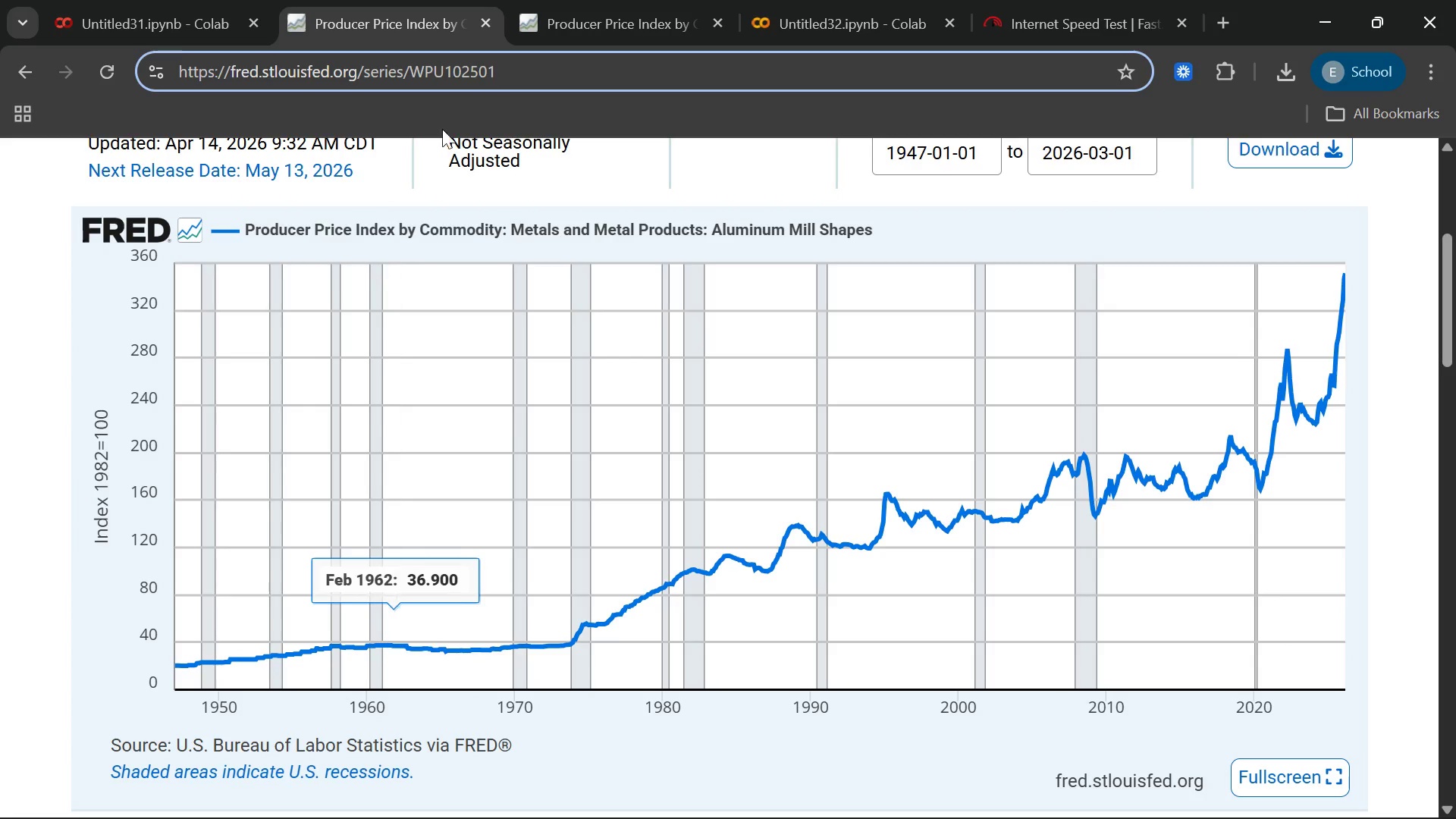 
wait(5.44)
 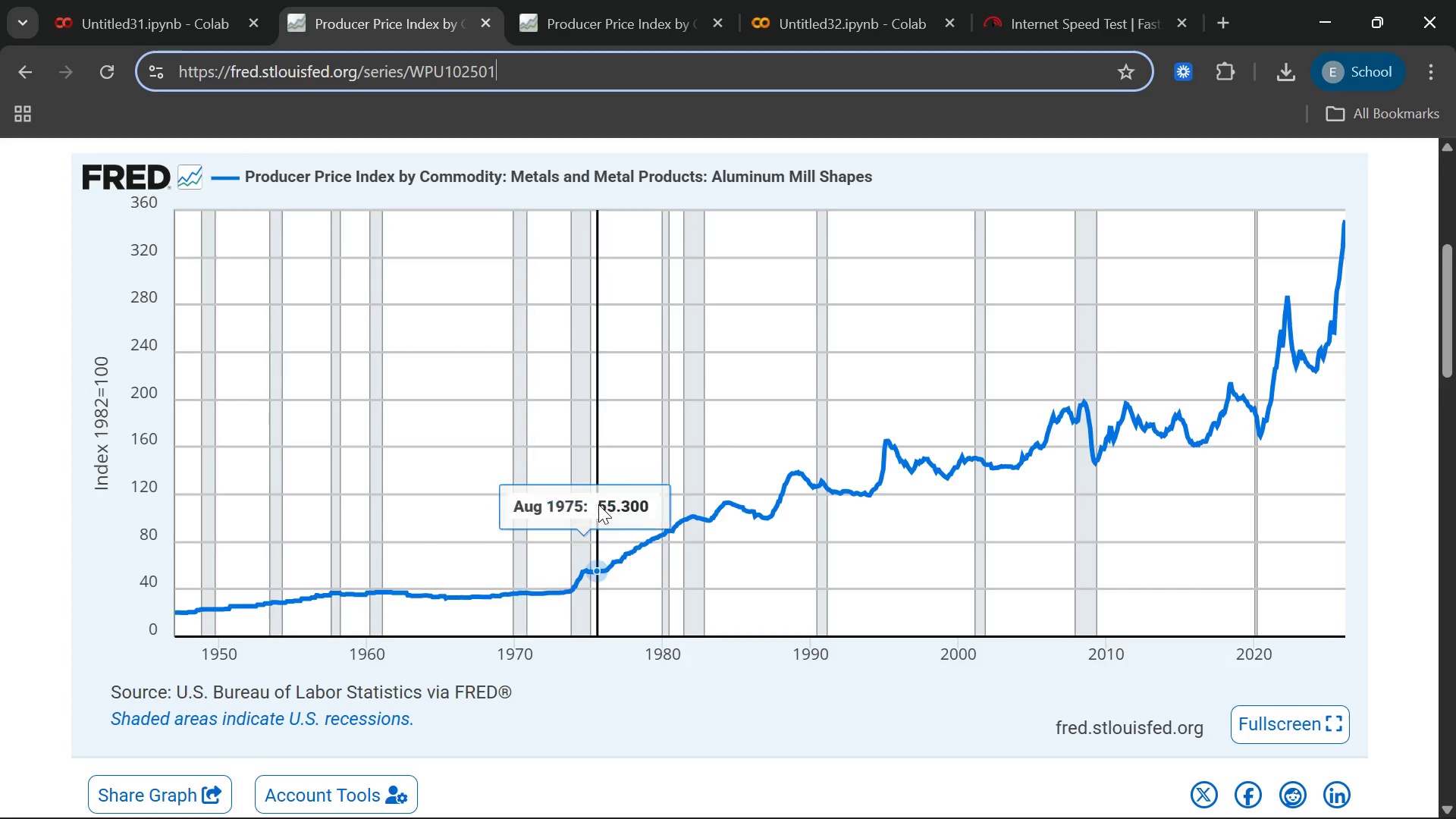 
left_click([500, 75])
 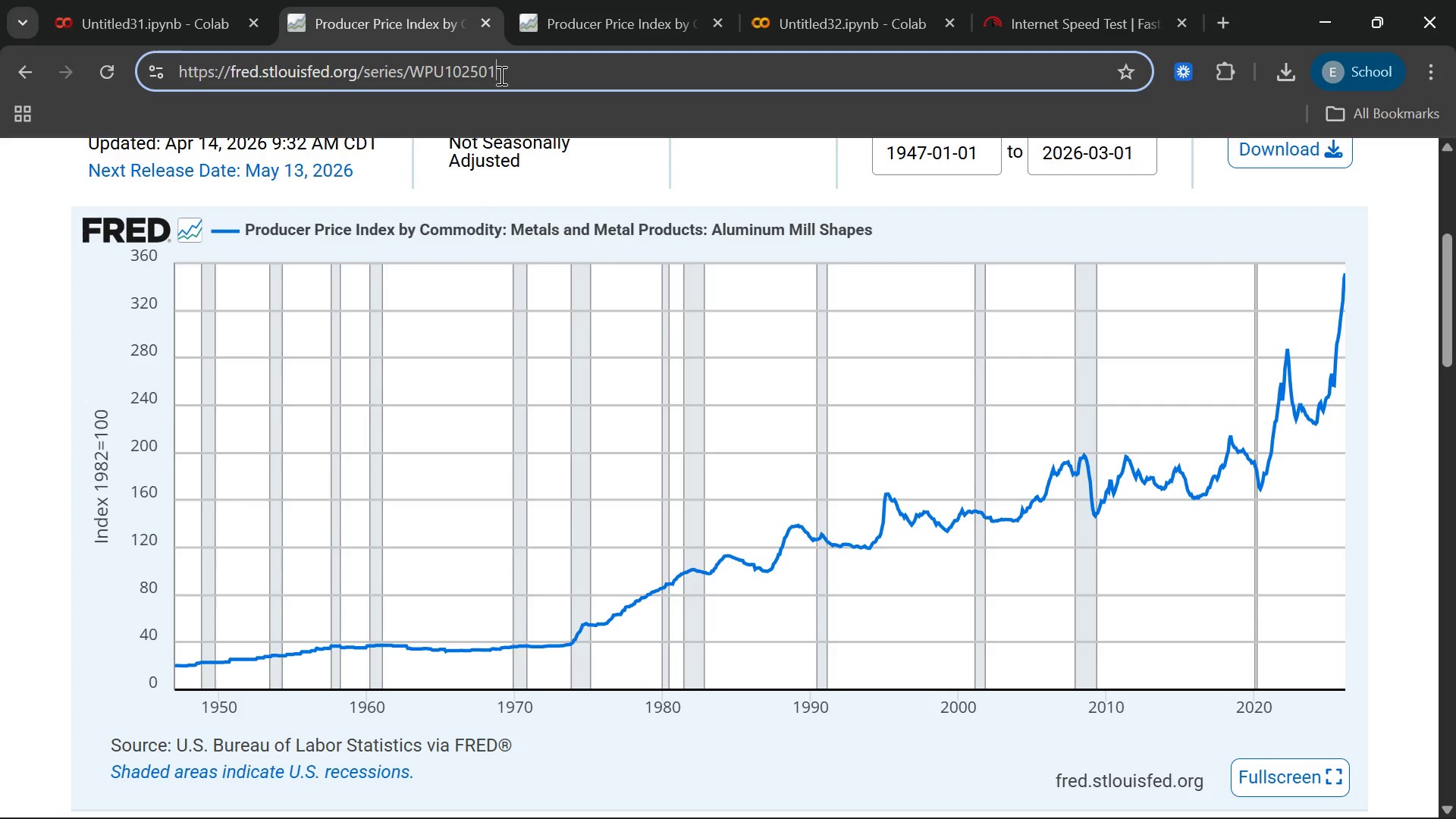 
double_click([500, 75])
 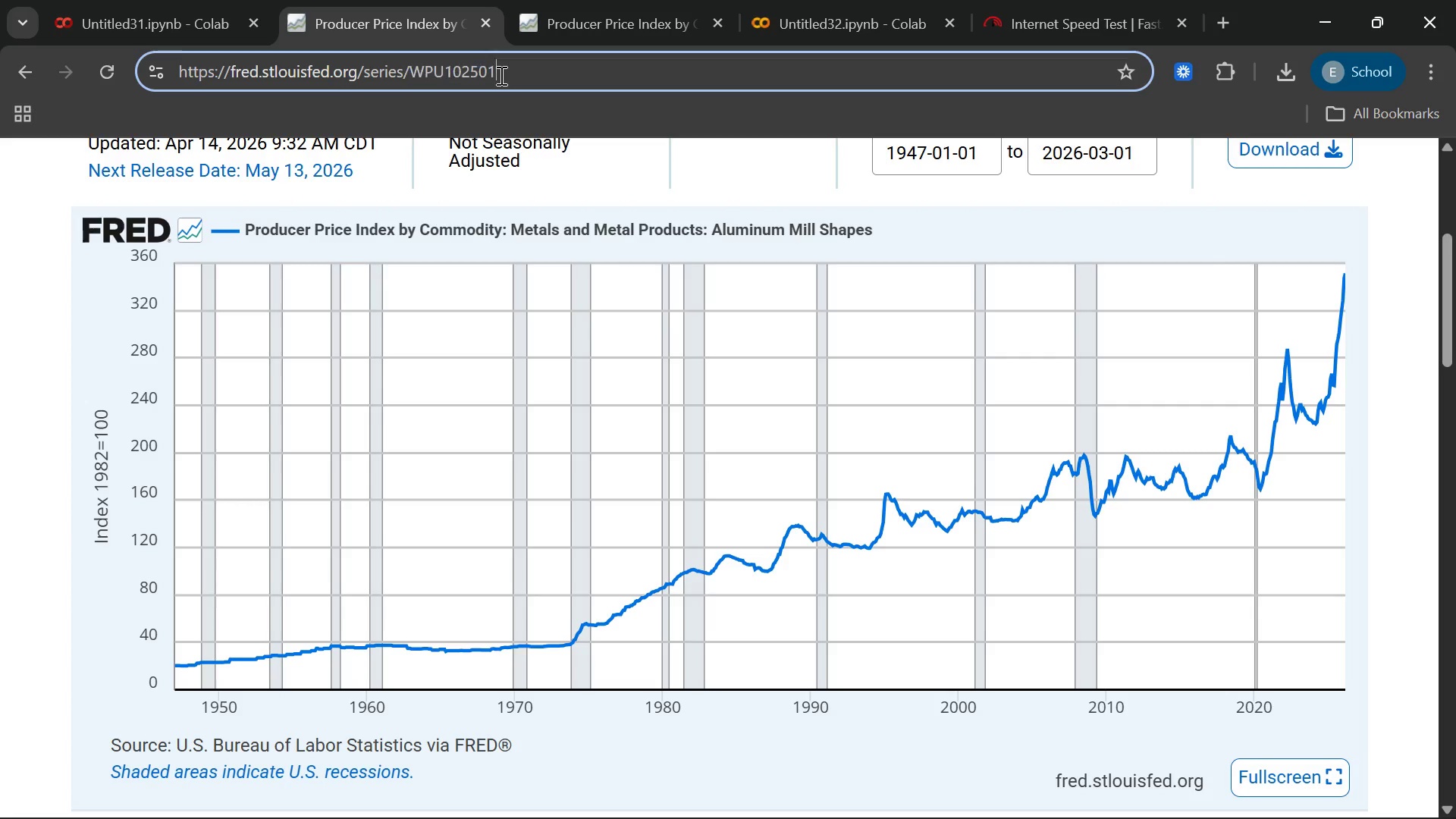 
double_click([500, 75])
 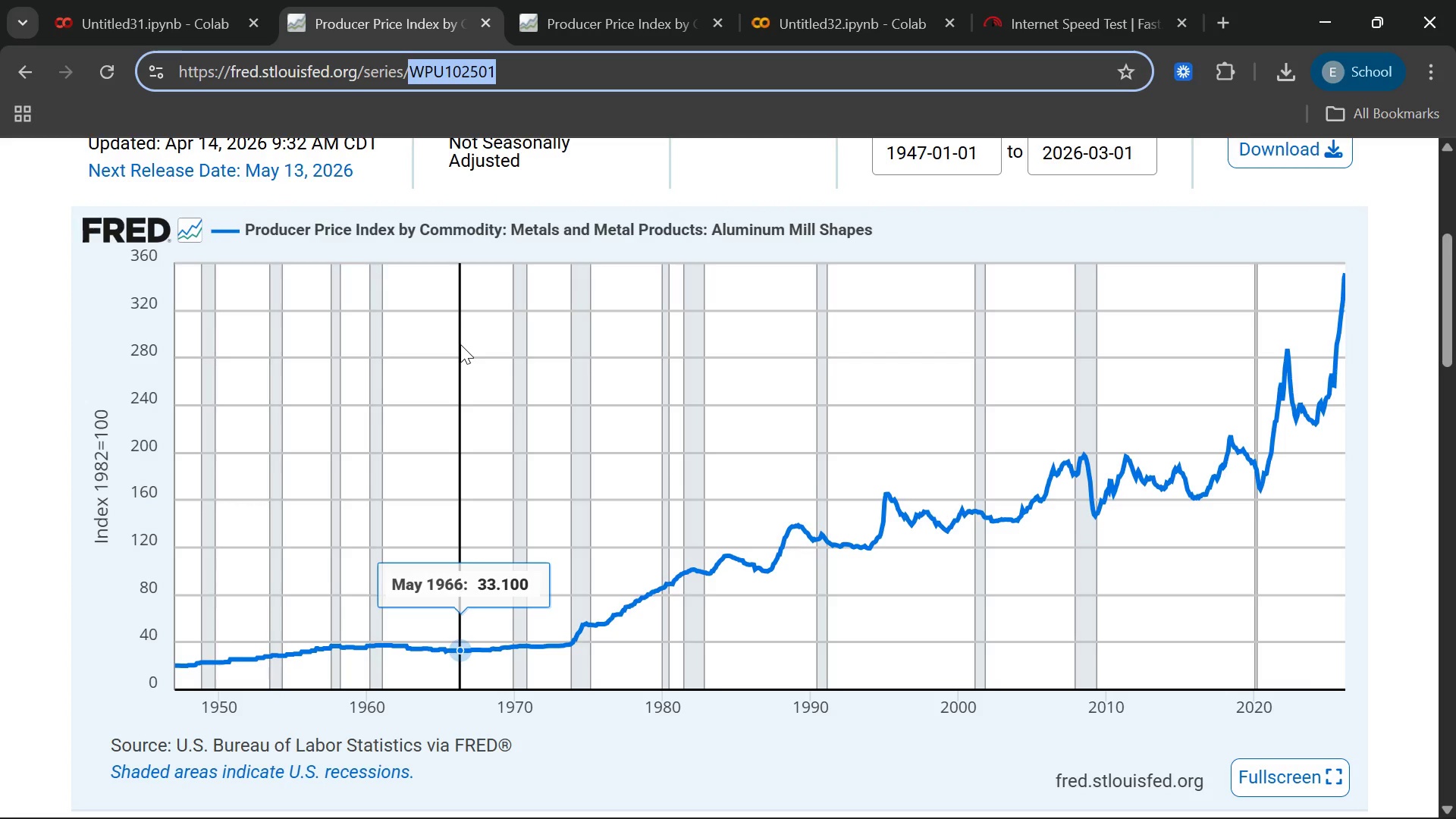 
left_click([460, 344])
 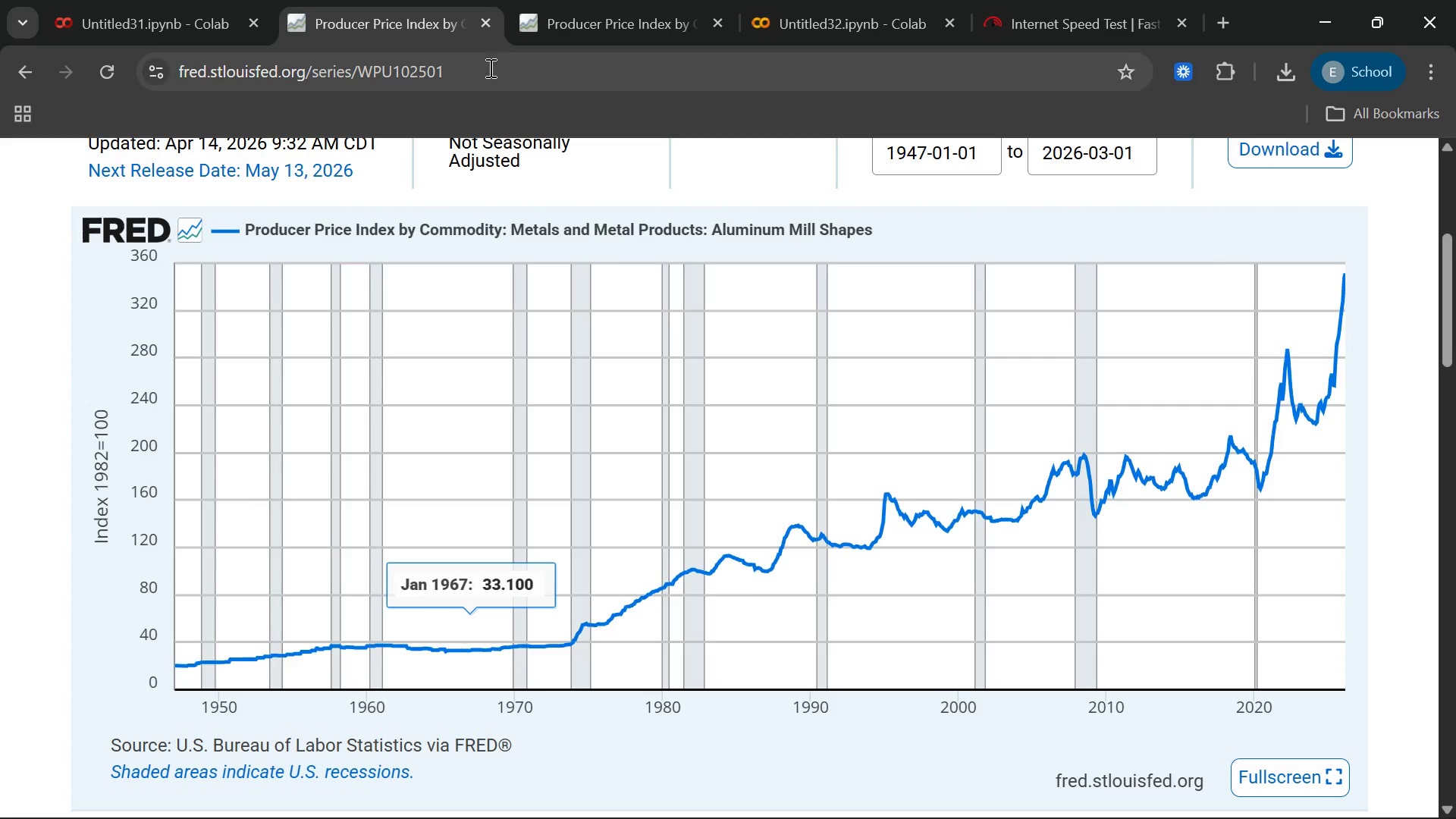 
left_click([489, 67])
 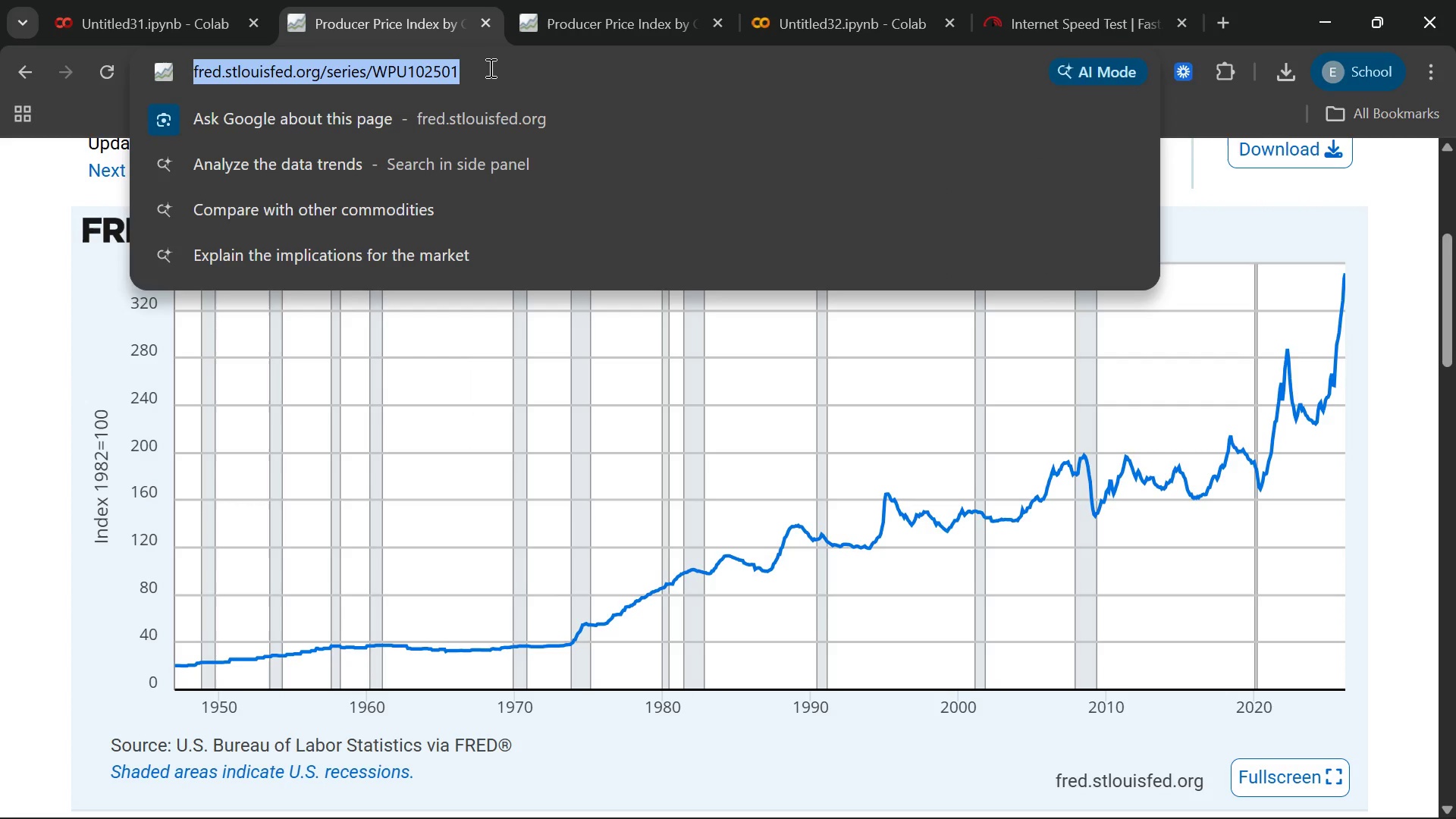 
key(Control+C)
 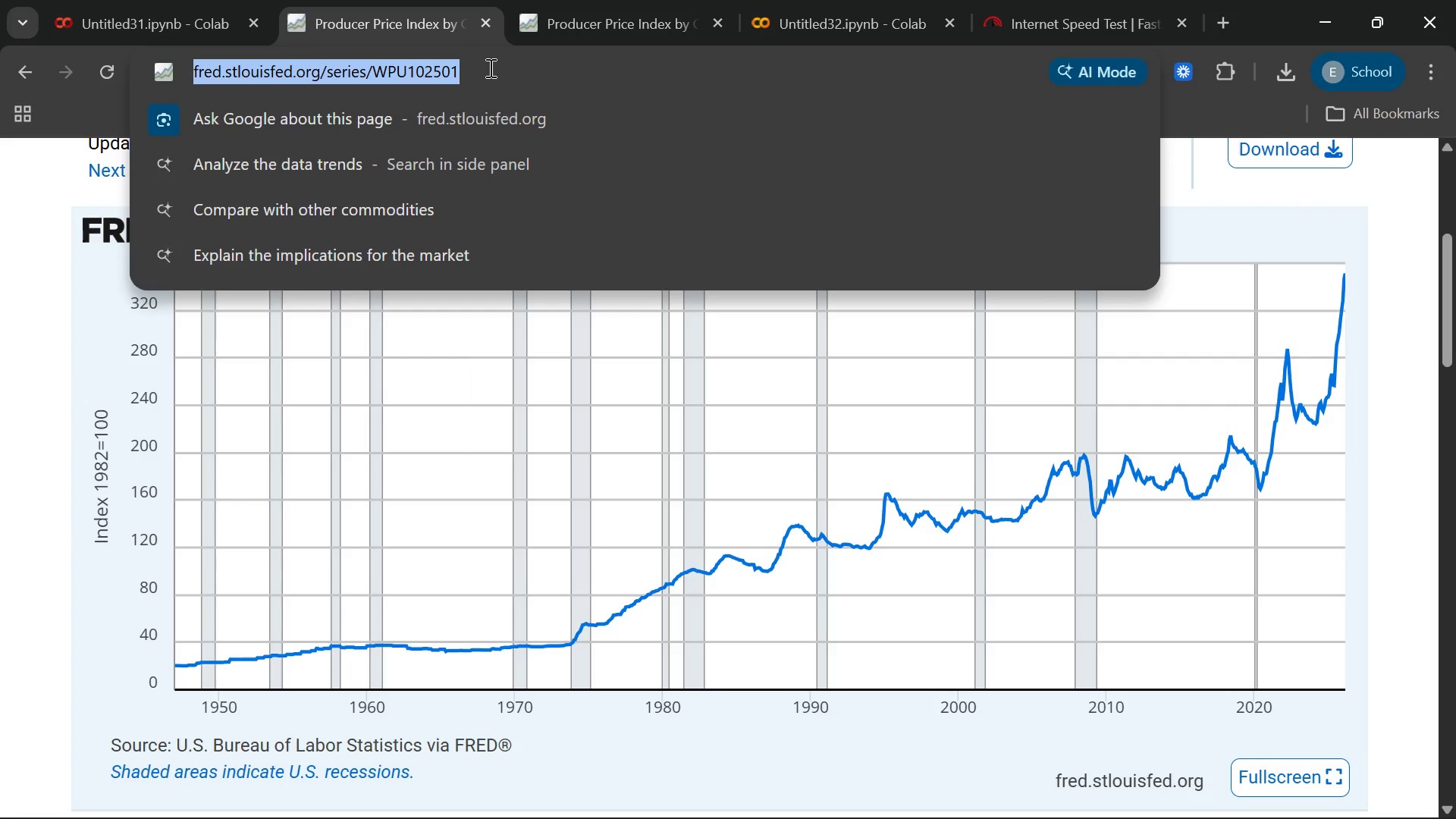 
key(Control+C)
 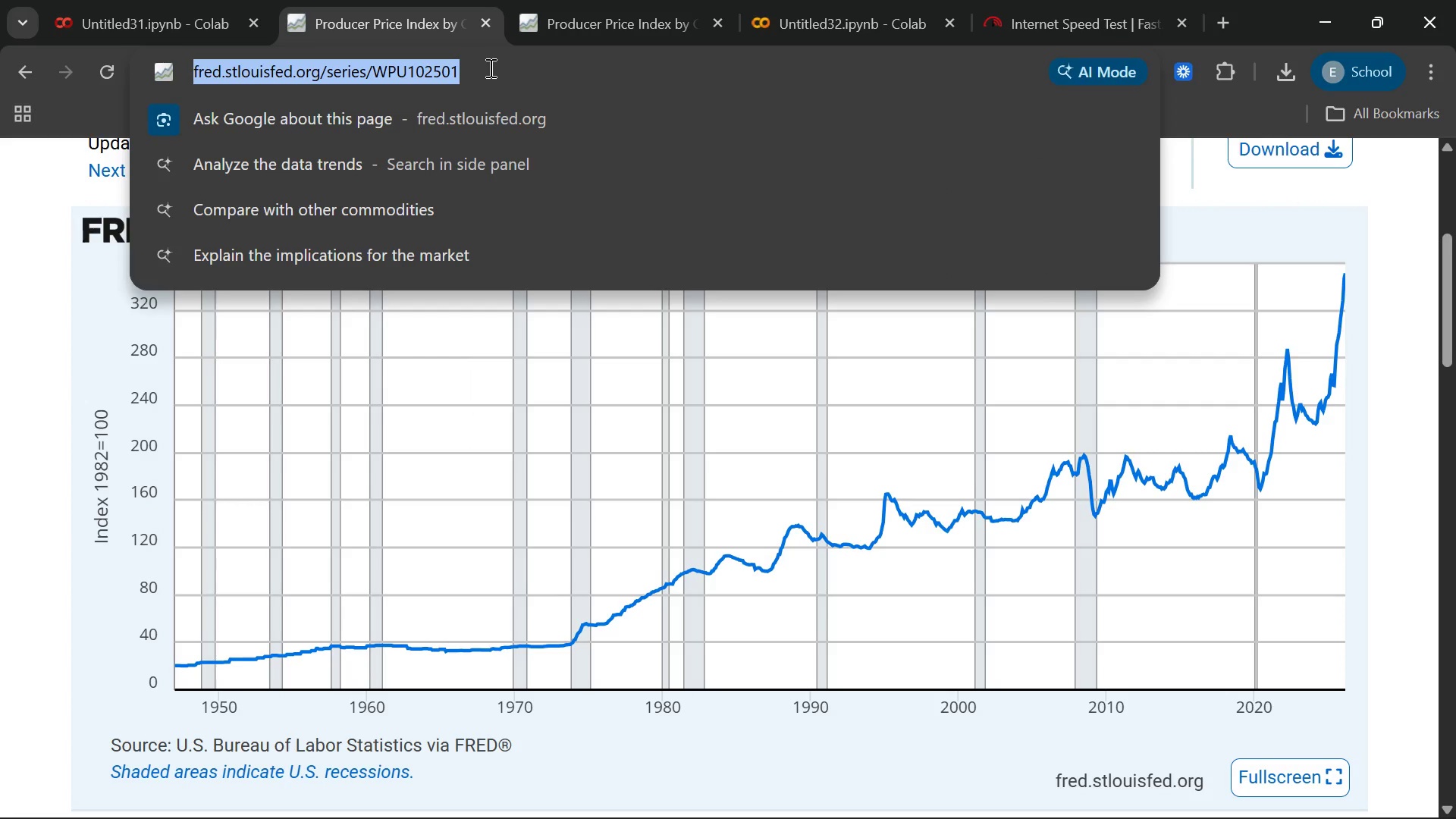 
key(Control+C)
 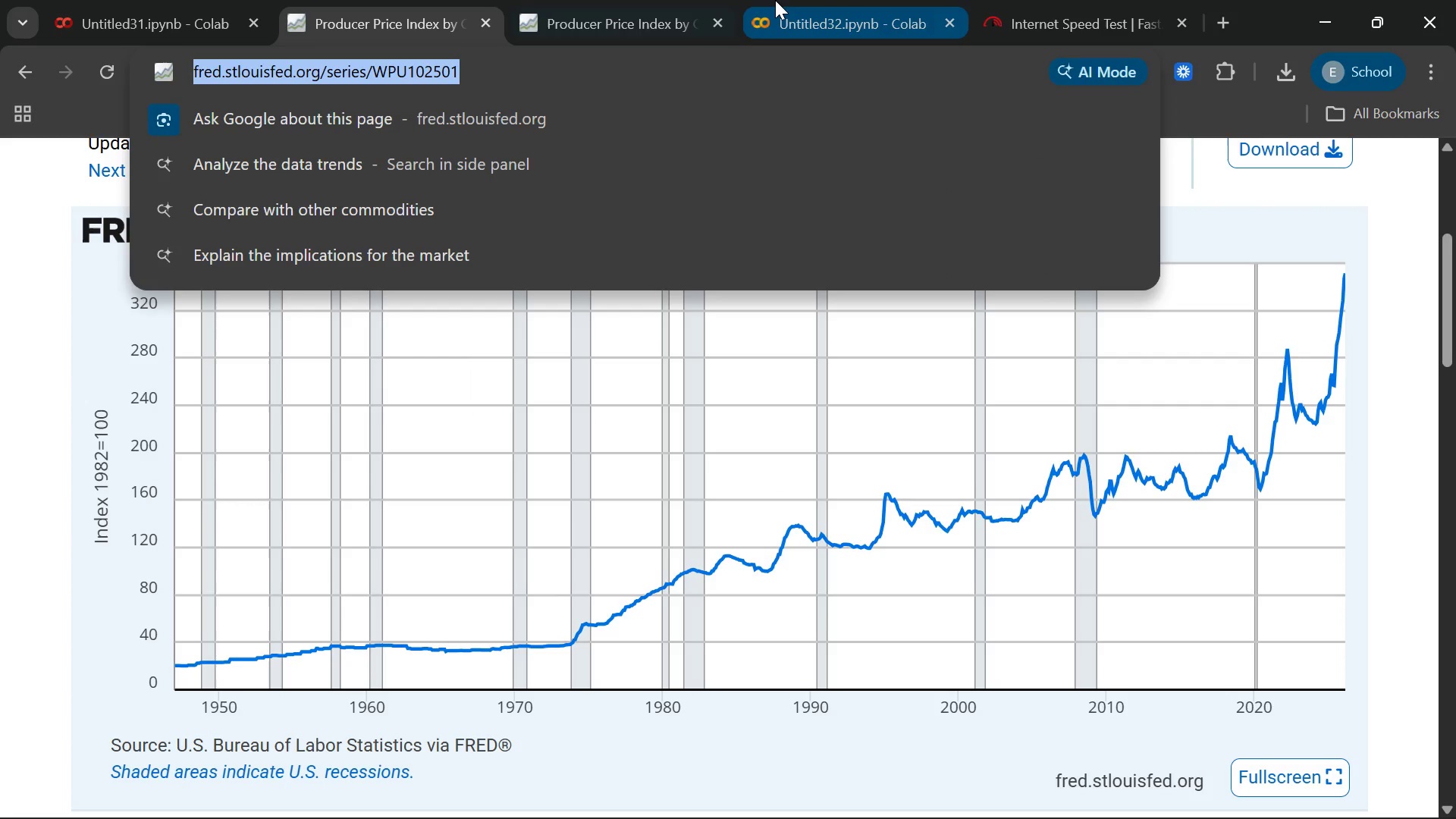 
left_click([775, 0])
 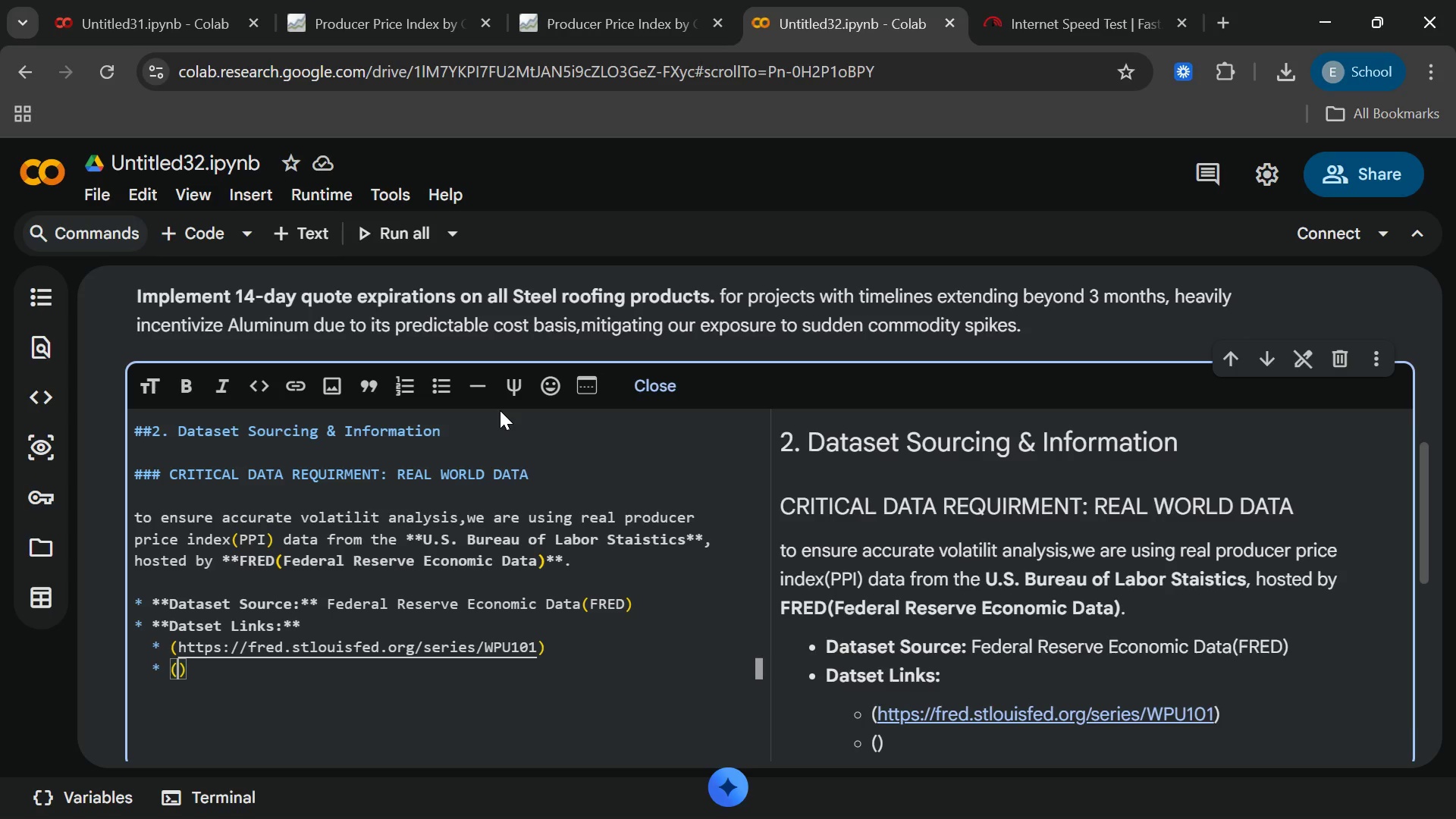 
key(Control+V)
 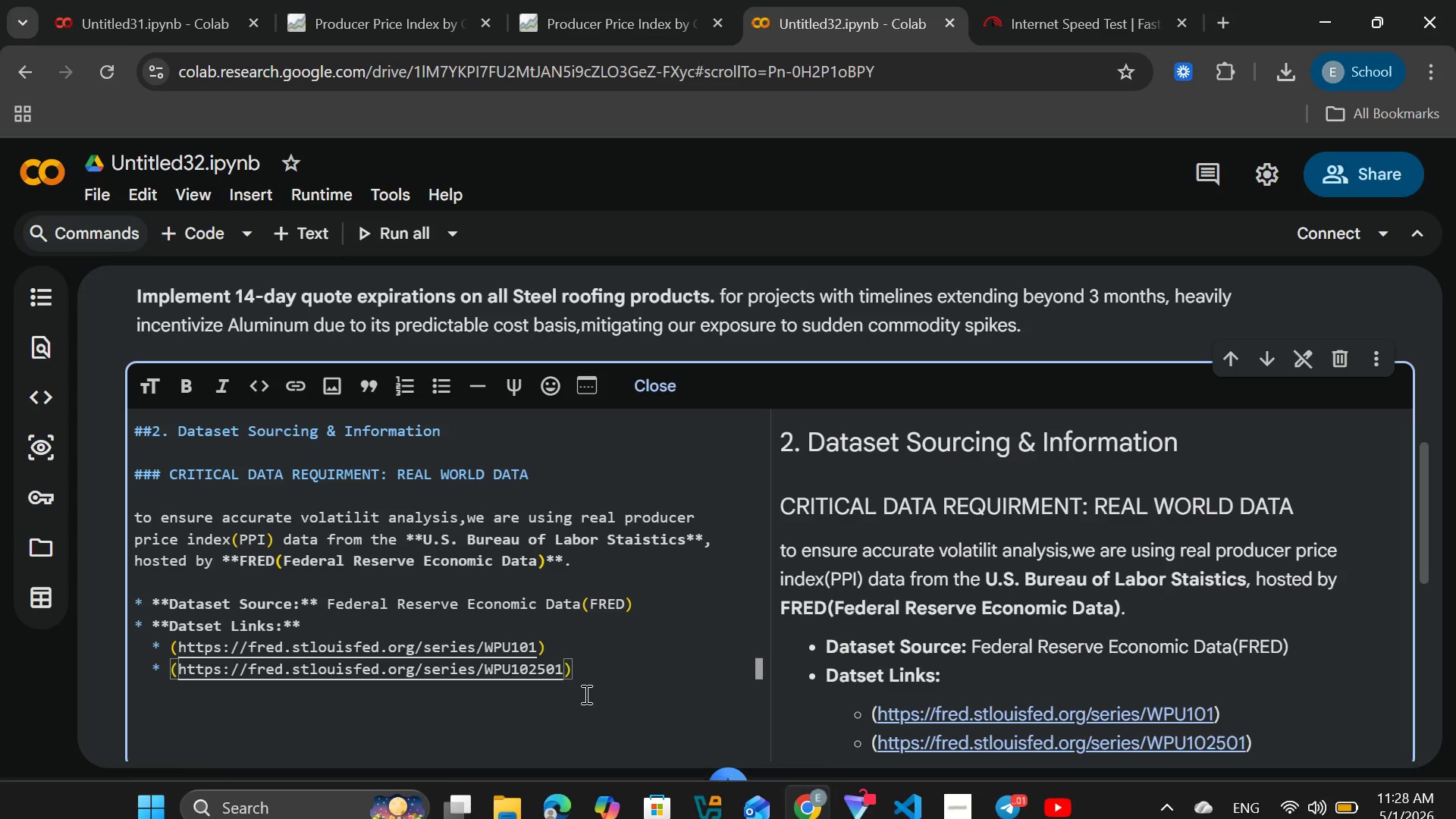 
left_click([581, 684])
 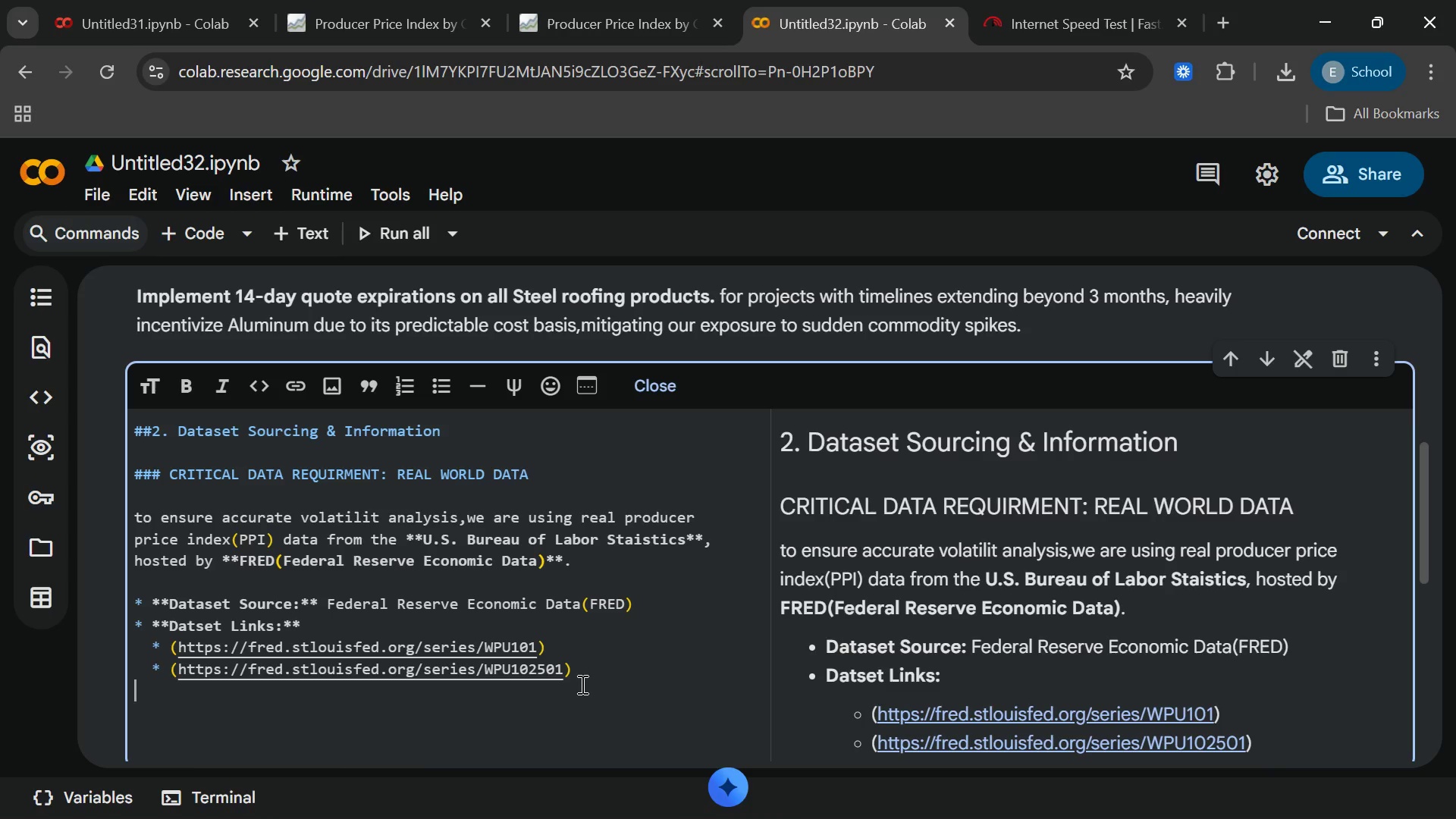 
key(Tab)
type(**)
key(Backspace)
type( ())
 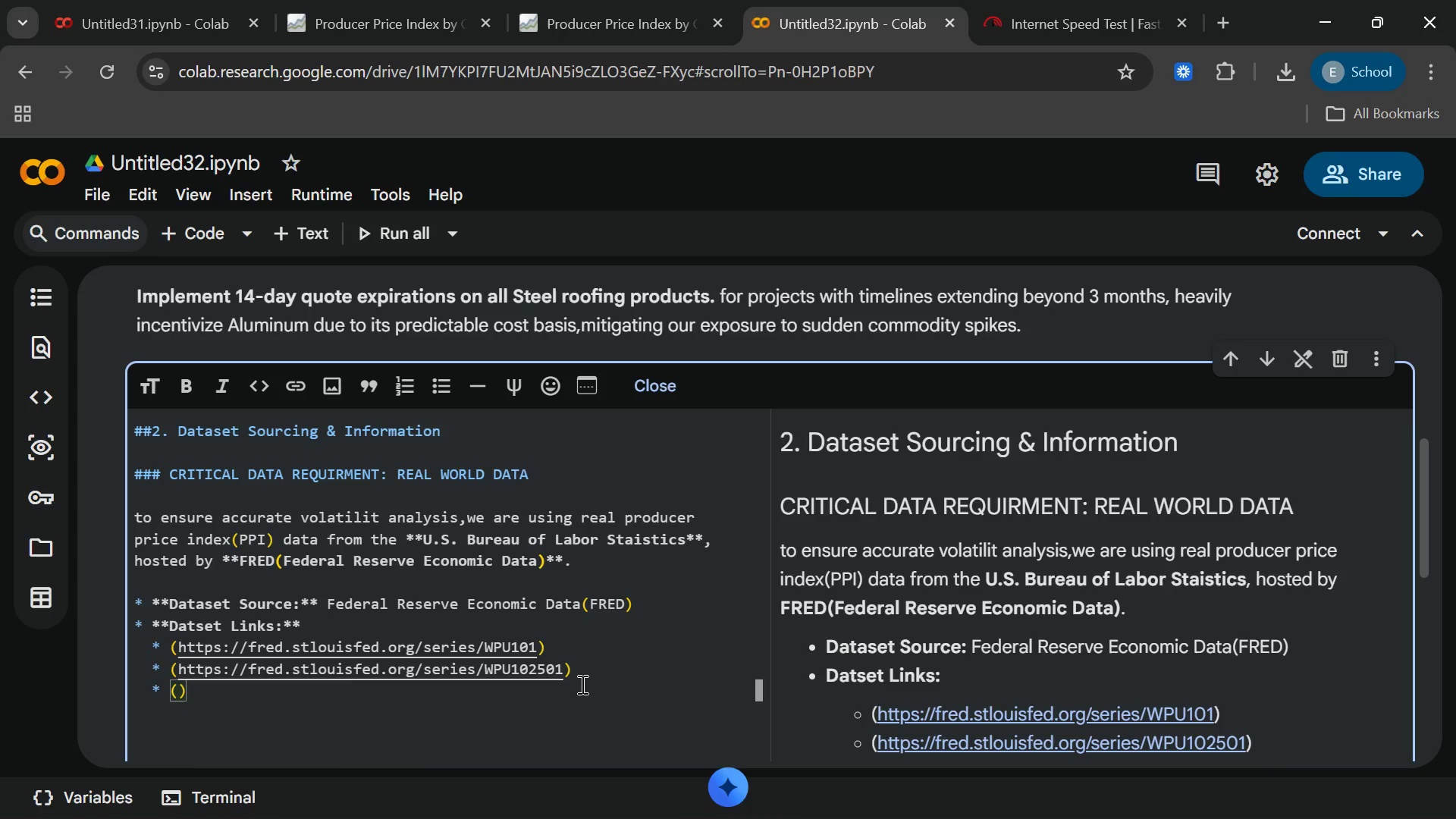 
key(ArrowLeft)
 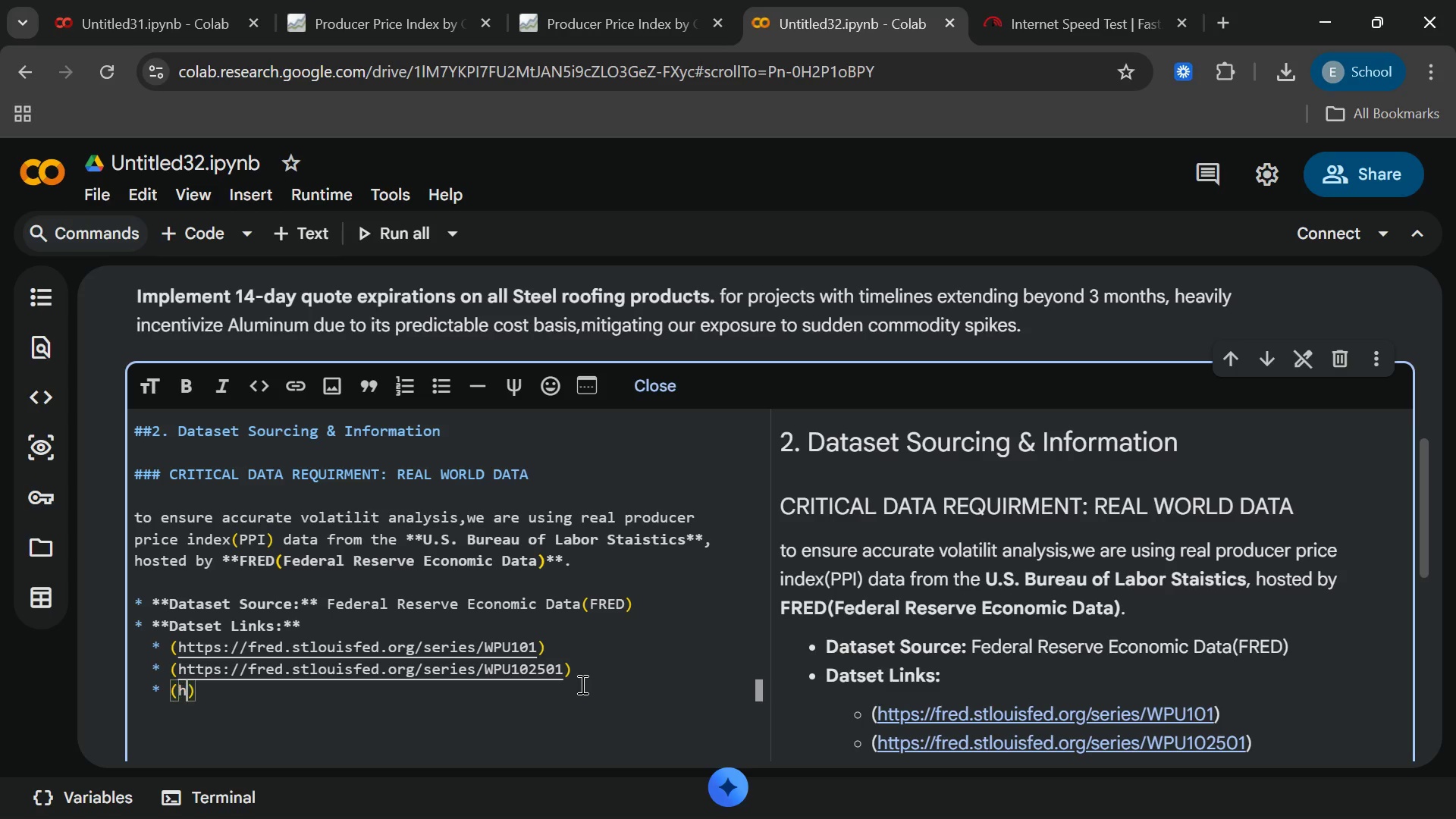 
type(https://fred.)
 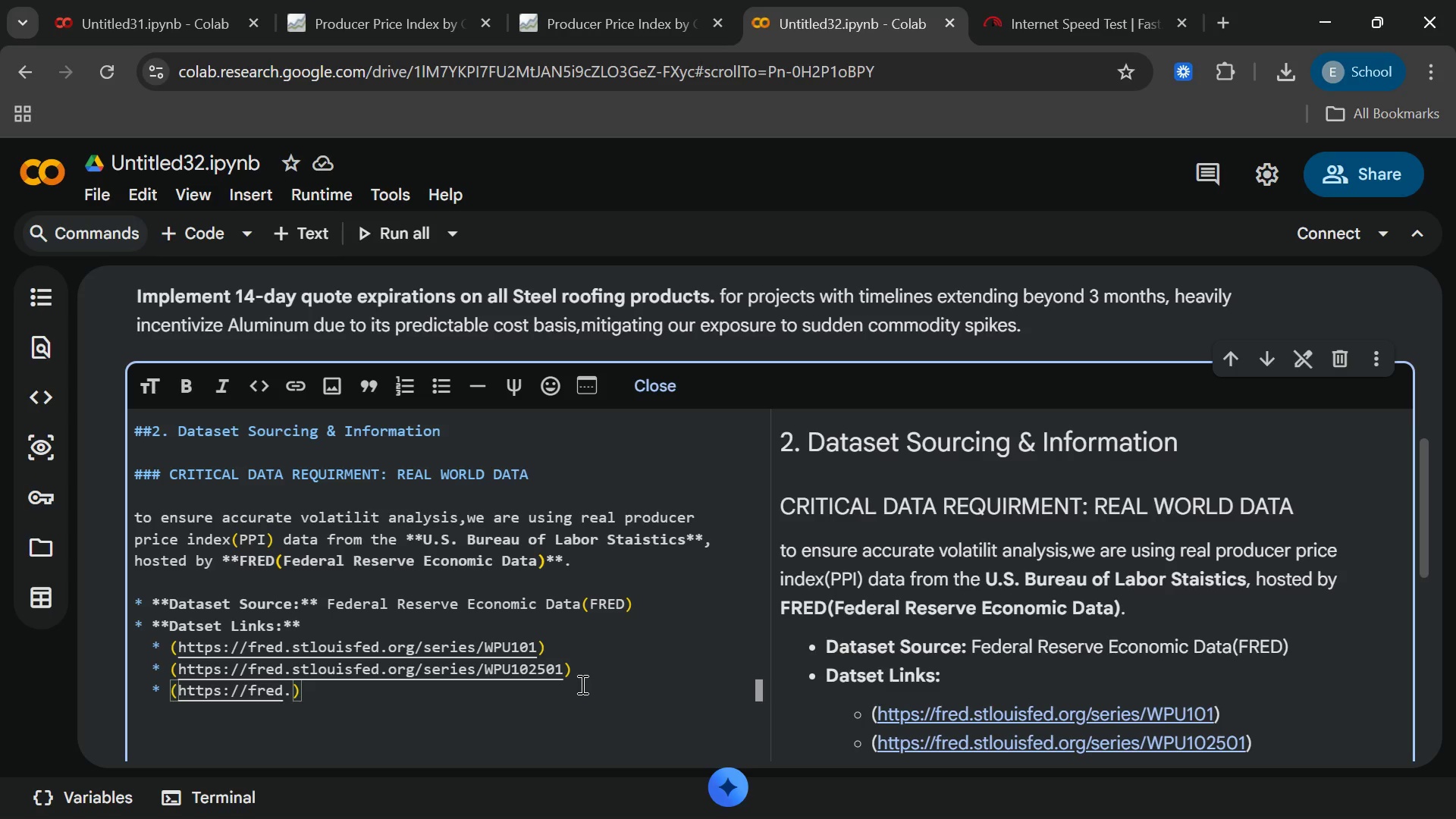 
left_click_drag(start_coordinate=[482, 665], to_coordinate=[175, 673])
 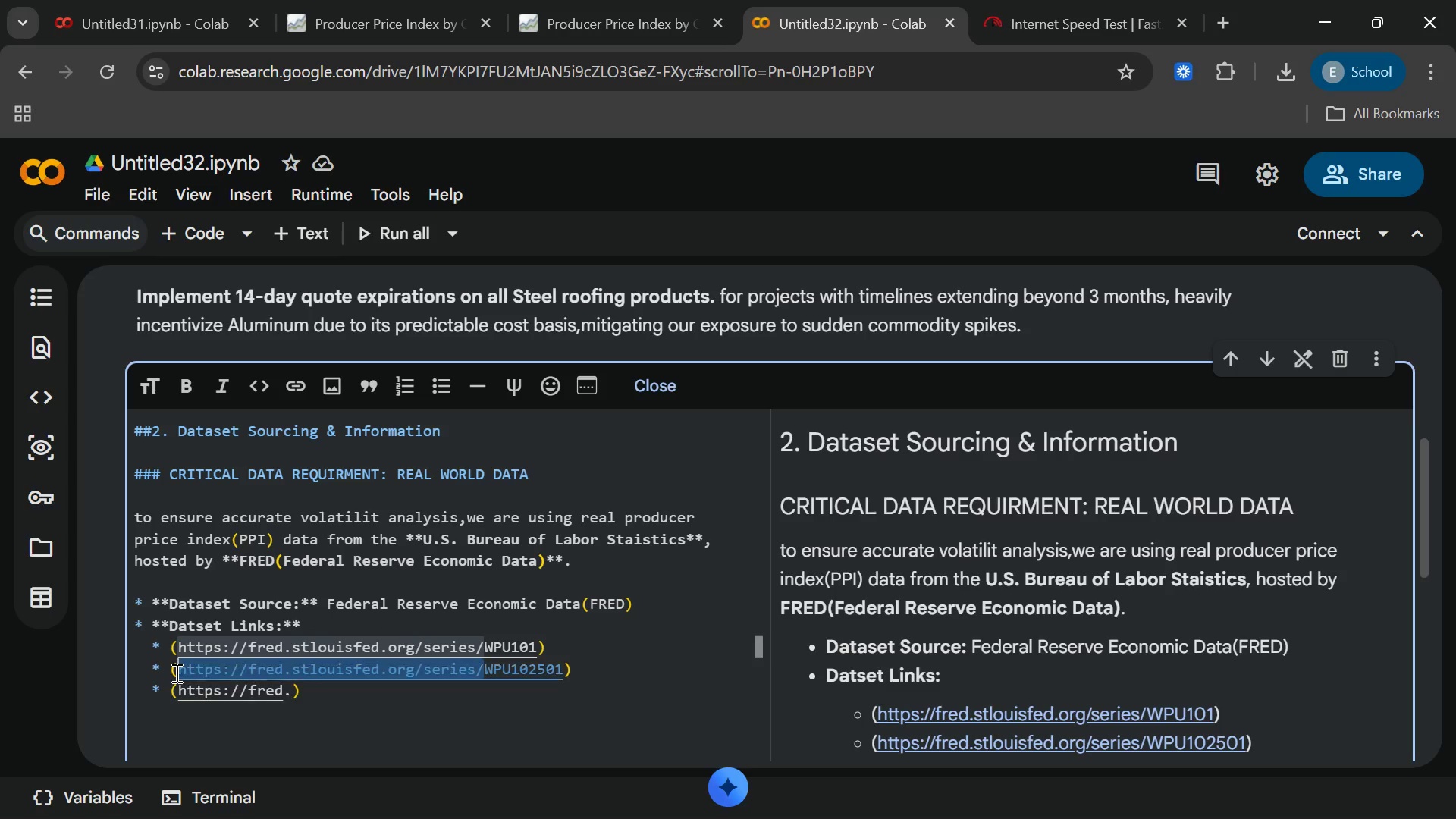 
key(Control+C)
 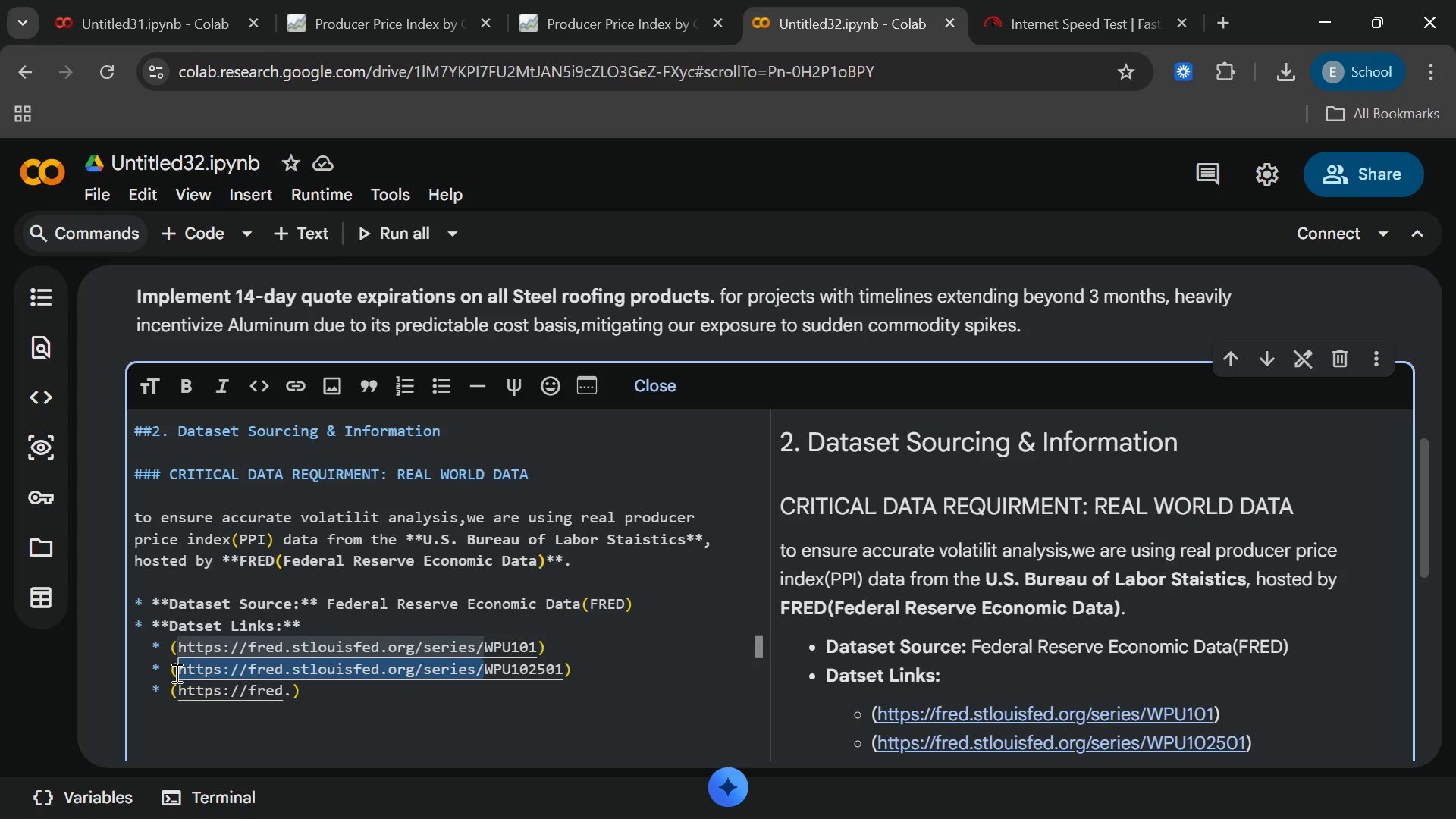 
key(Control+C)
 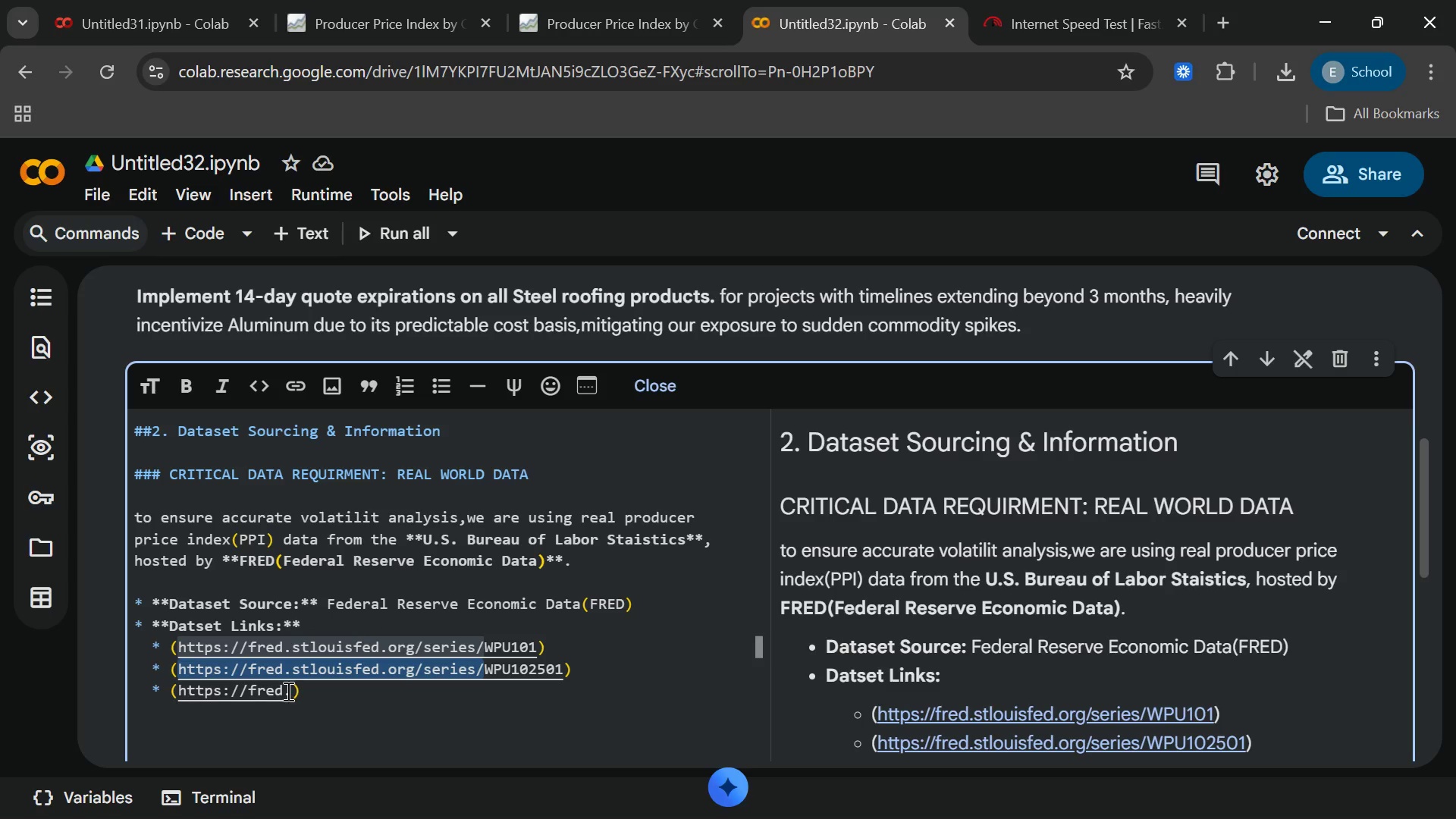 
left_click([288, 692])
 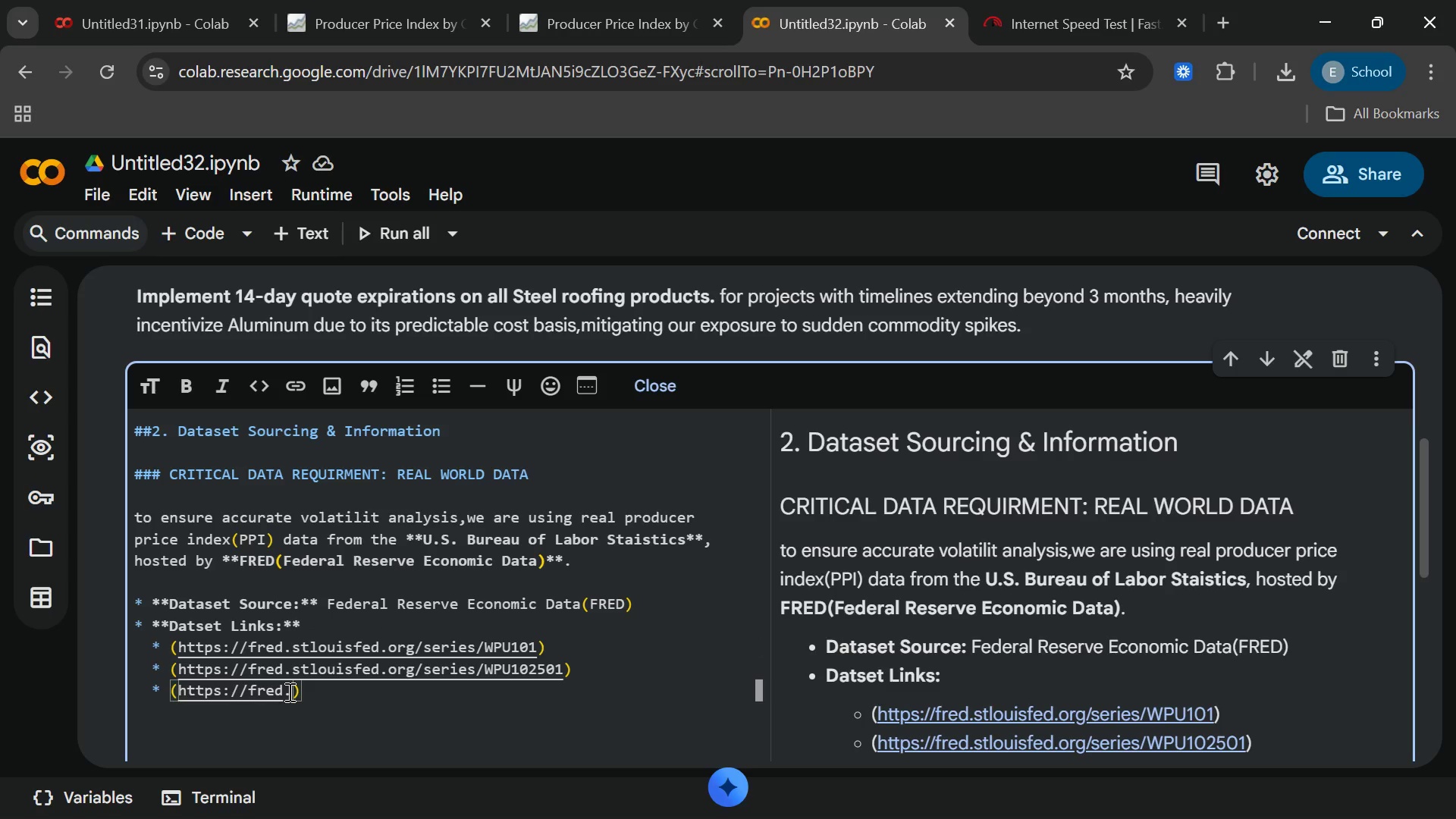 
left_click_drag(start_coordinate=[288, 692], to_coordinate=[178, 696])
 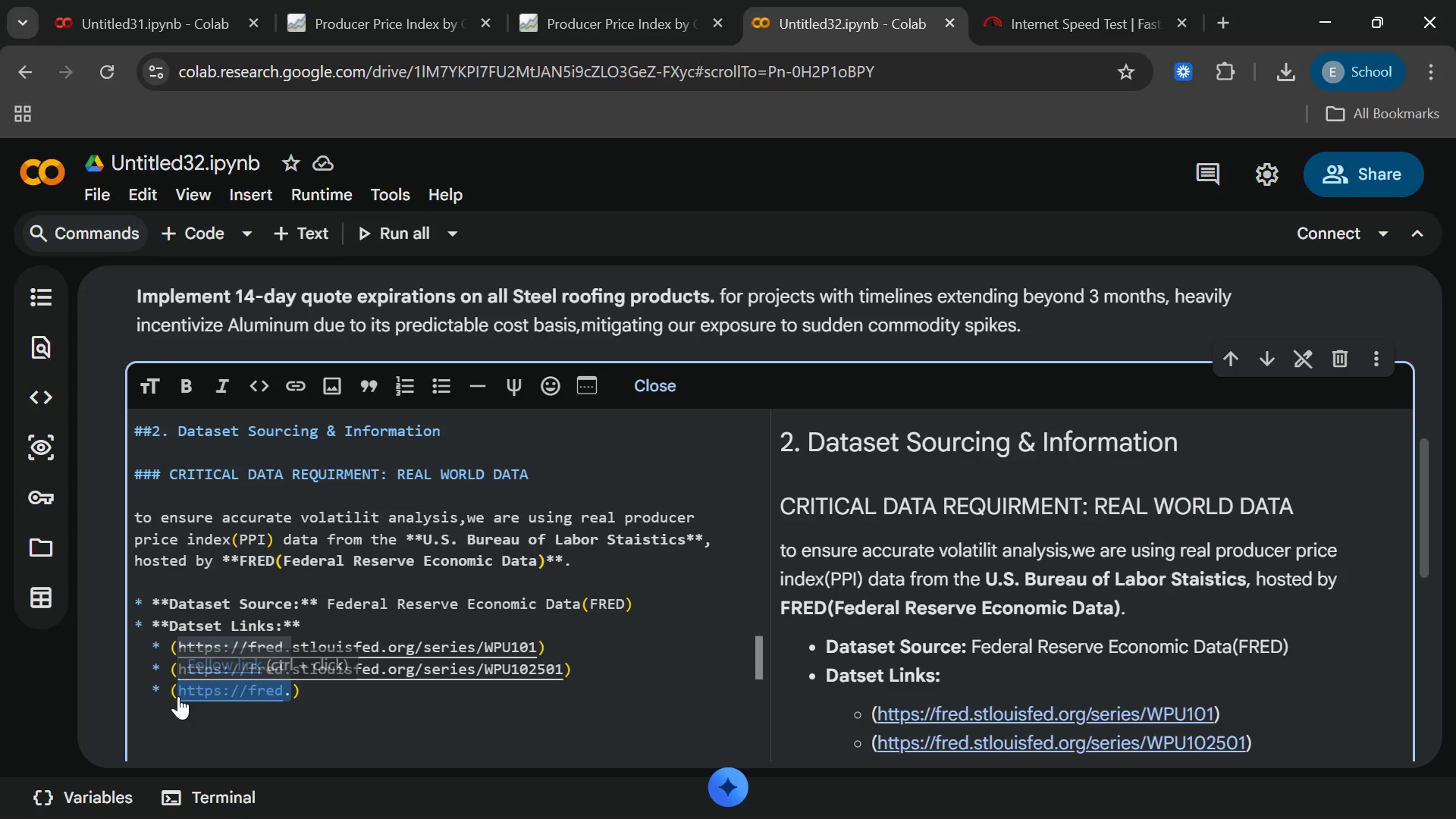 
key(Control+V)
 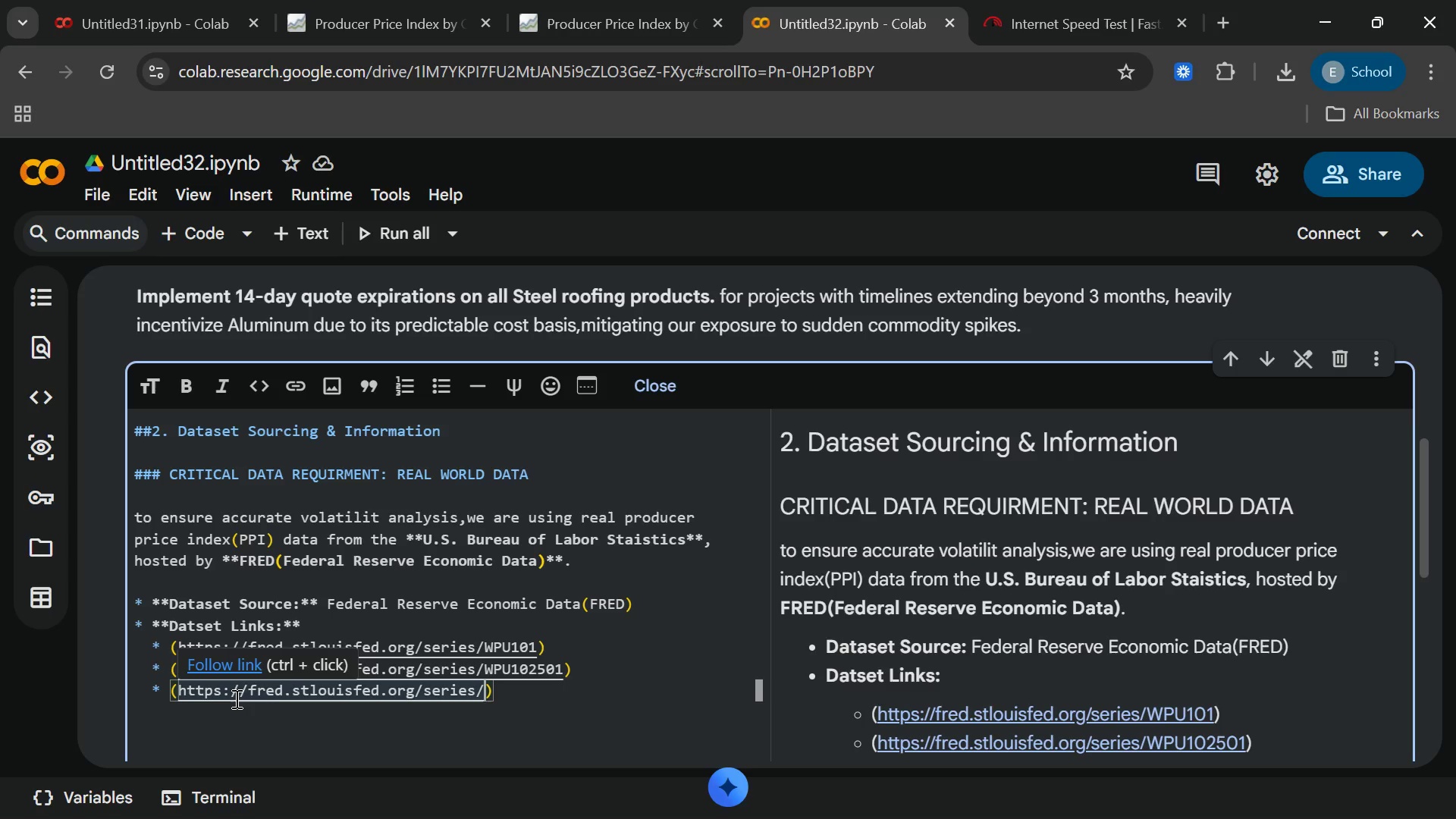 
wait(5.12)
 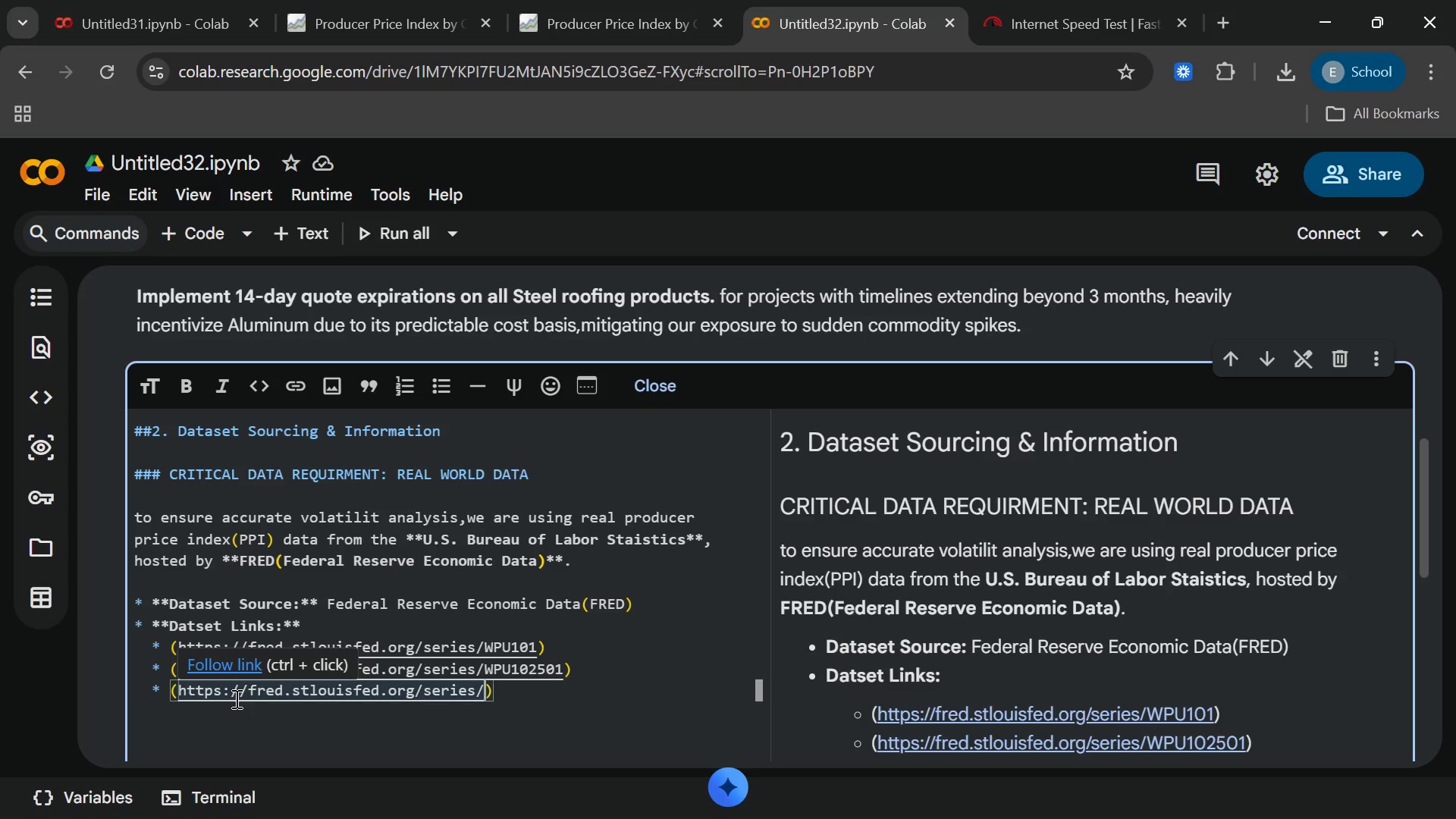 
hold_key(key=ShiftLeft, duration=0.38)
 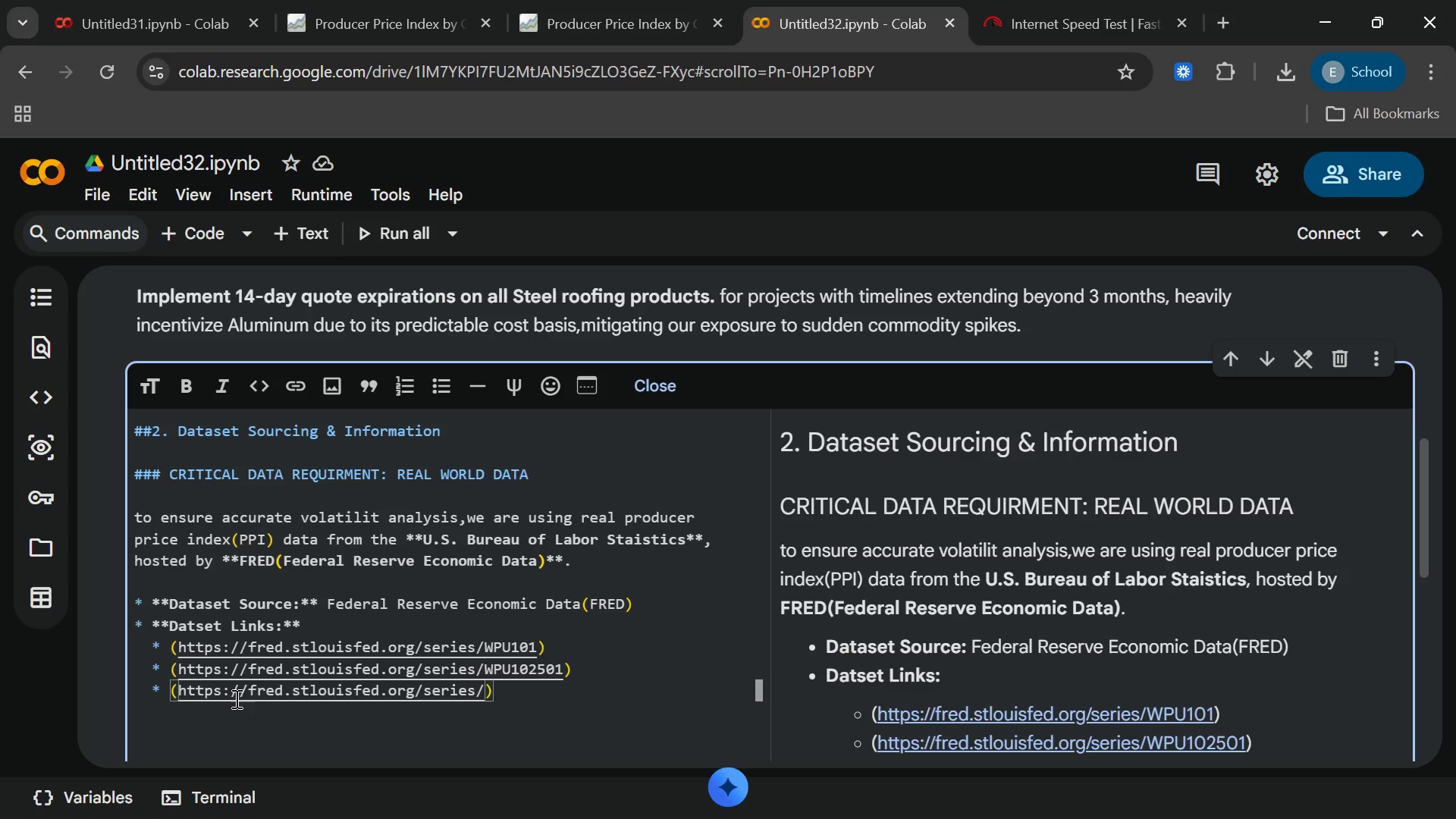 
type(WPU102301)
key(Backspace)
key(Backspace)
key(Backspace)
 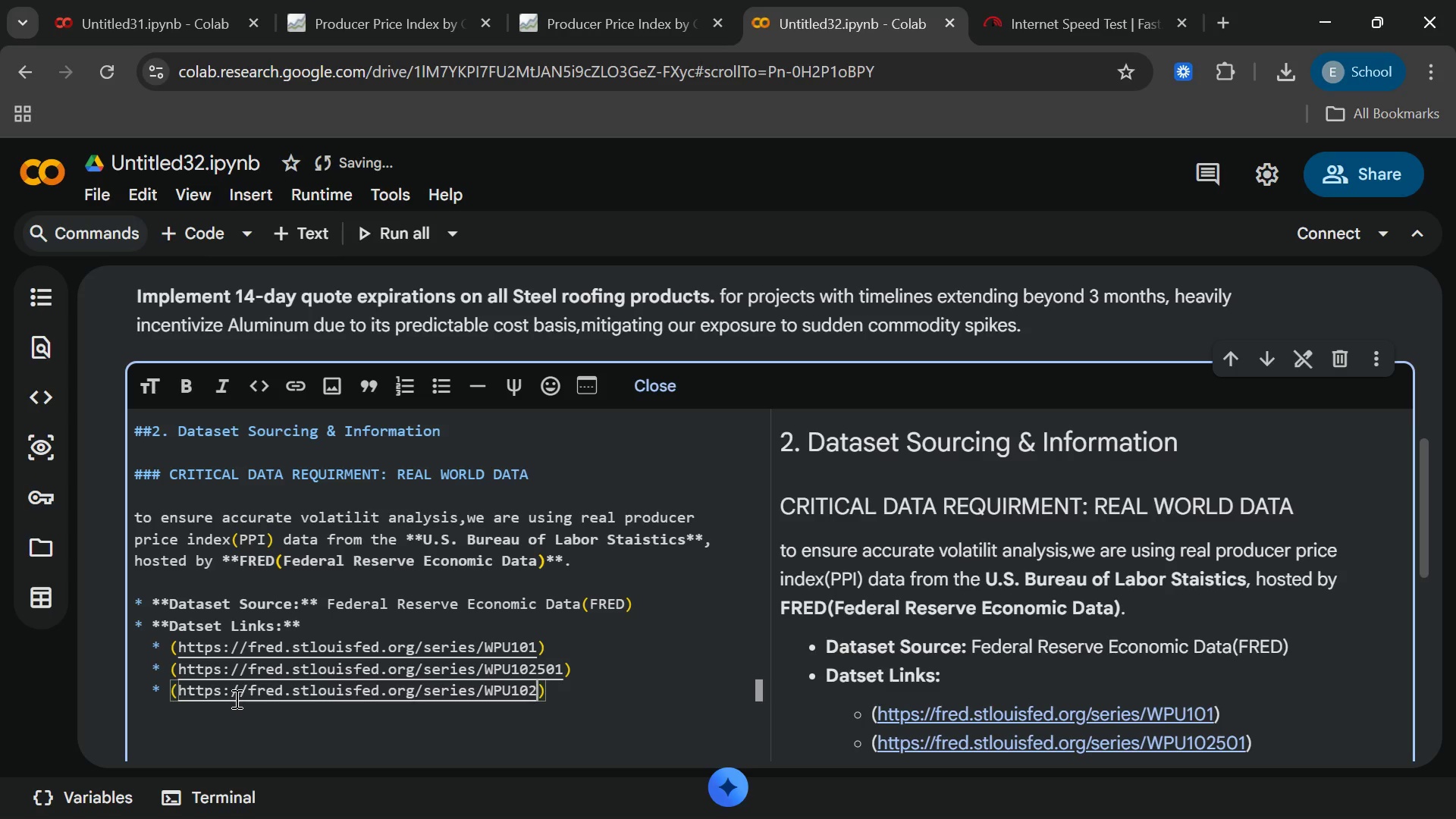 
type(301)
 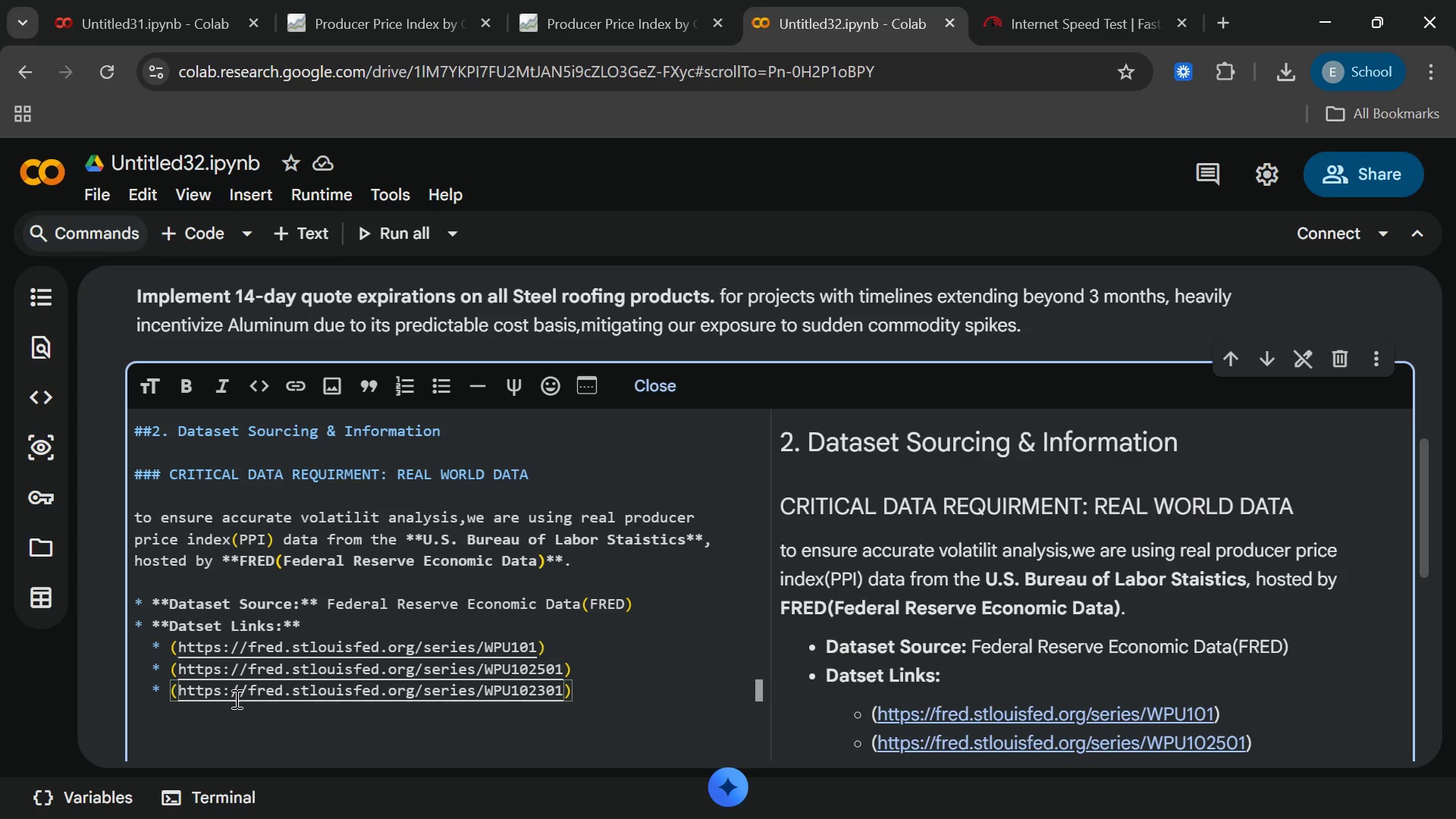 
key(End)
 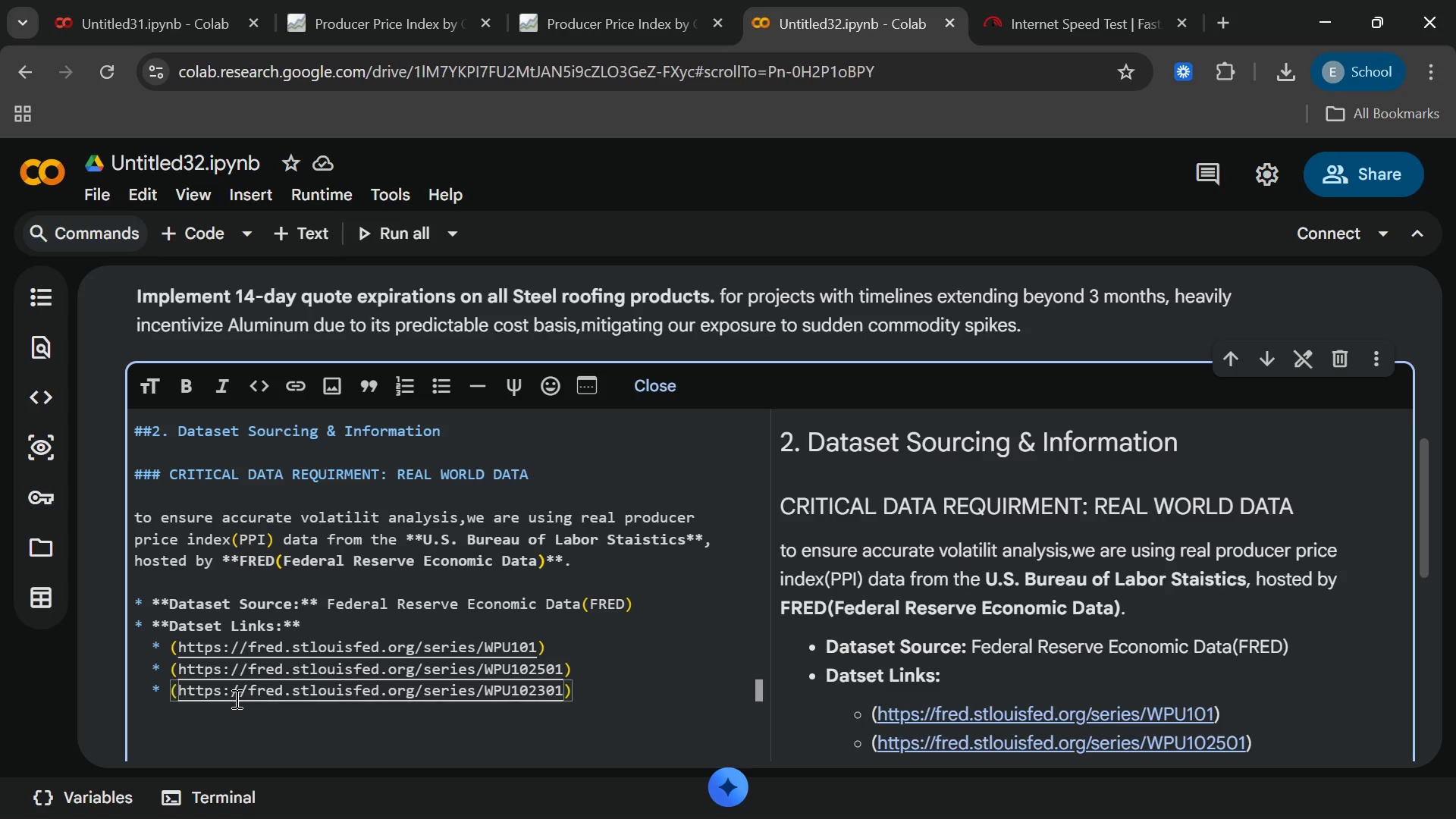 
key(Enter)
 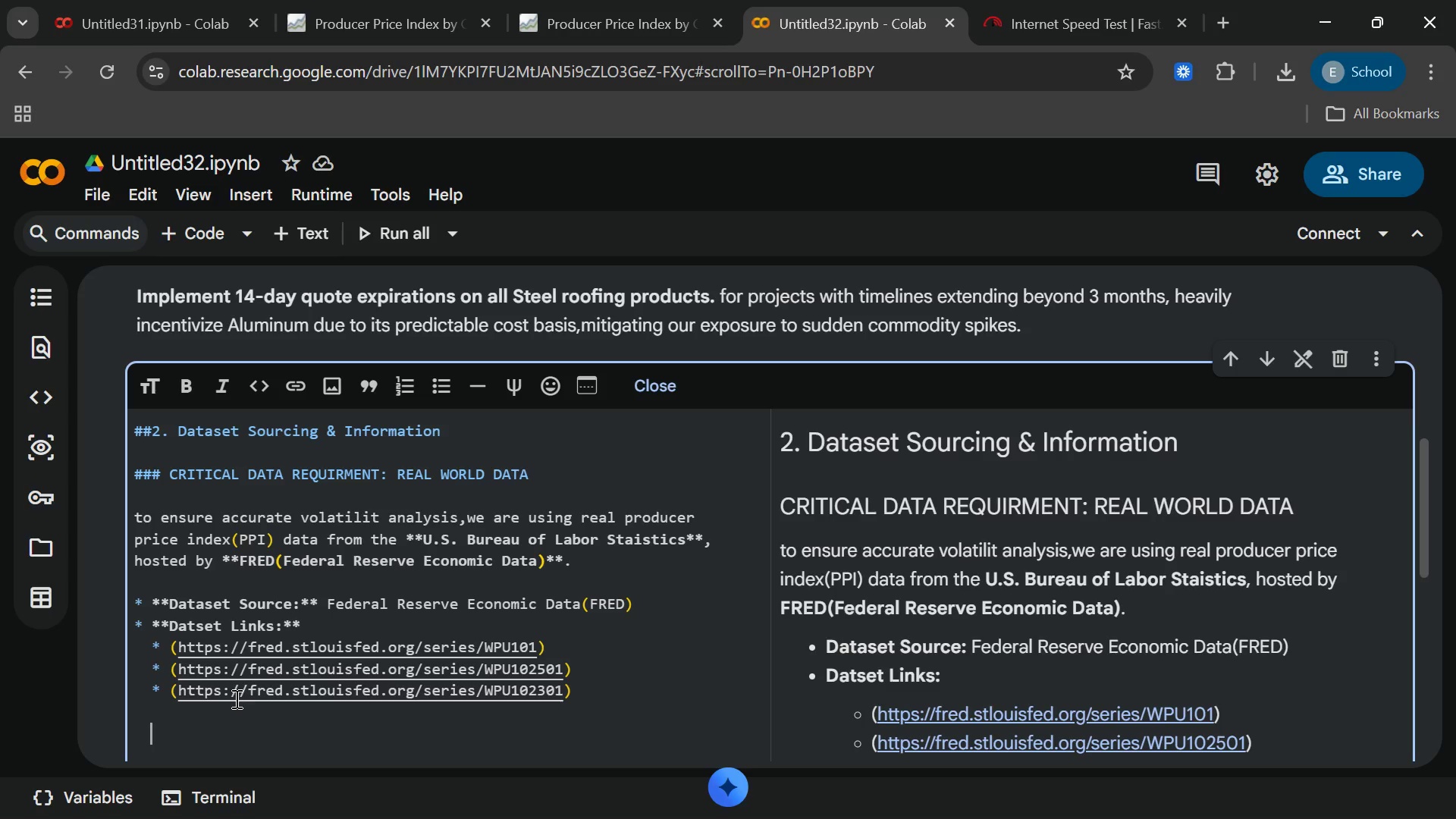 
key(Enter)
 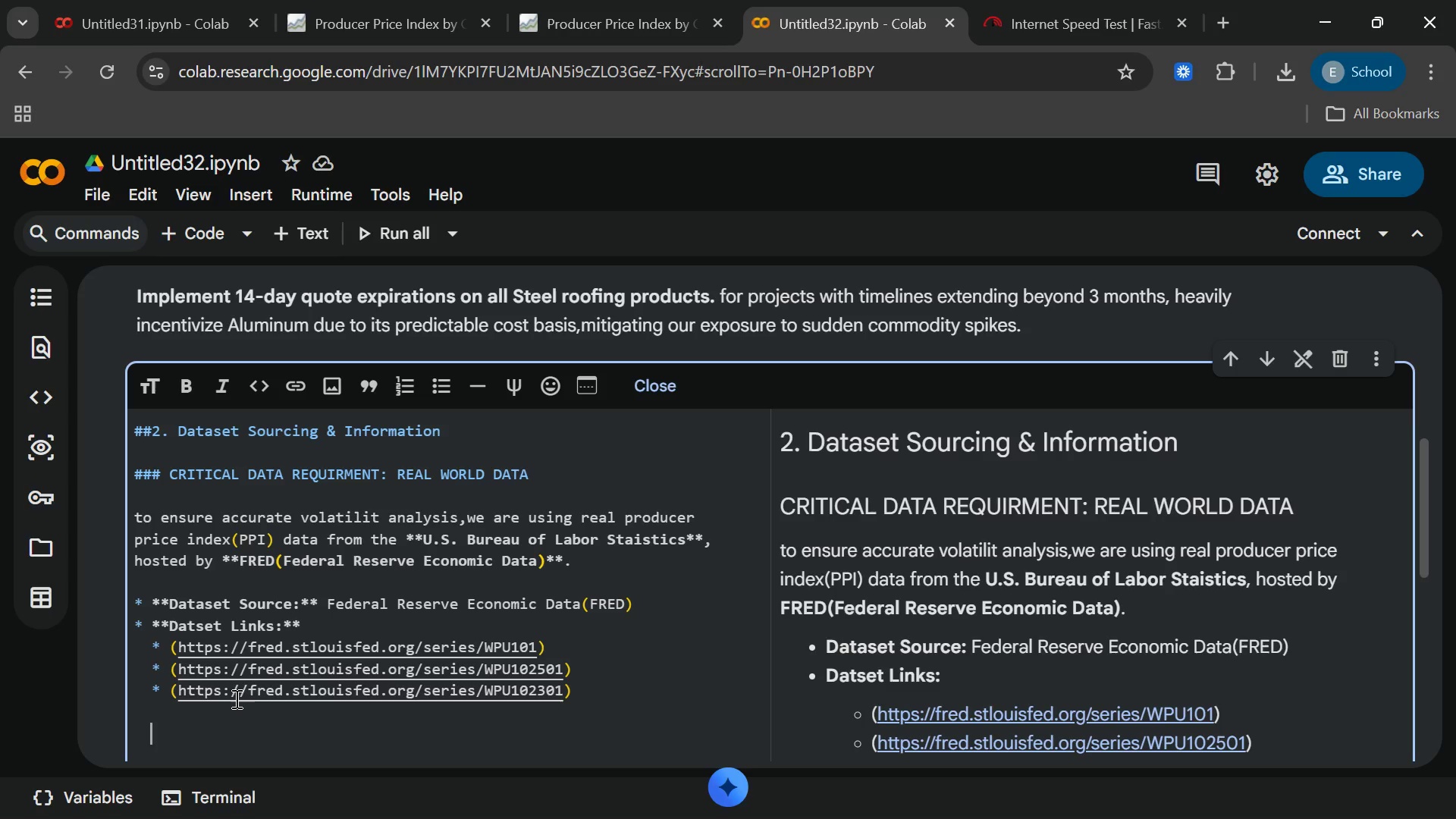 
key(Backspace)
type(* ** Dataset Description )
key(Backspace)
 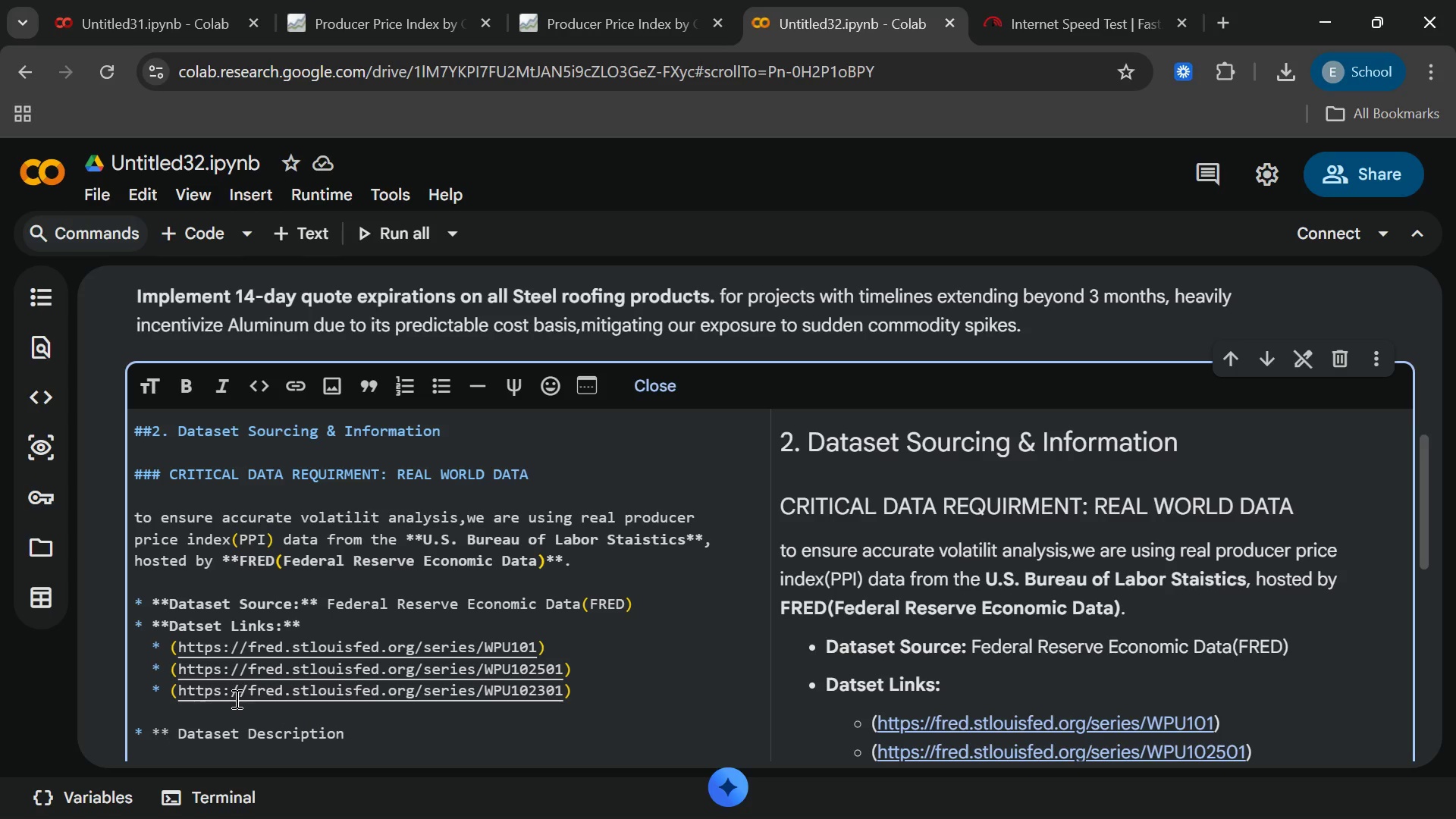 
type(:** THe )
key(Backspace)
key(Backspace)
key(Backspace)
type(he )
 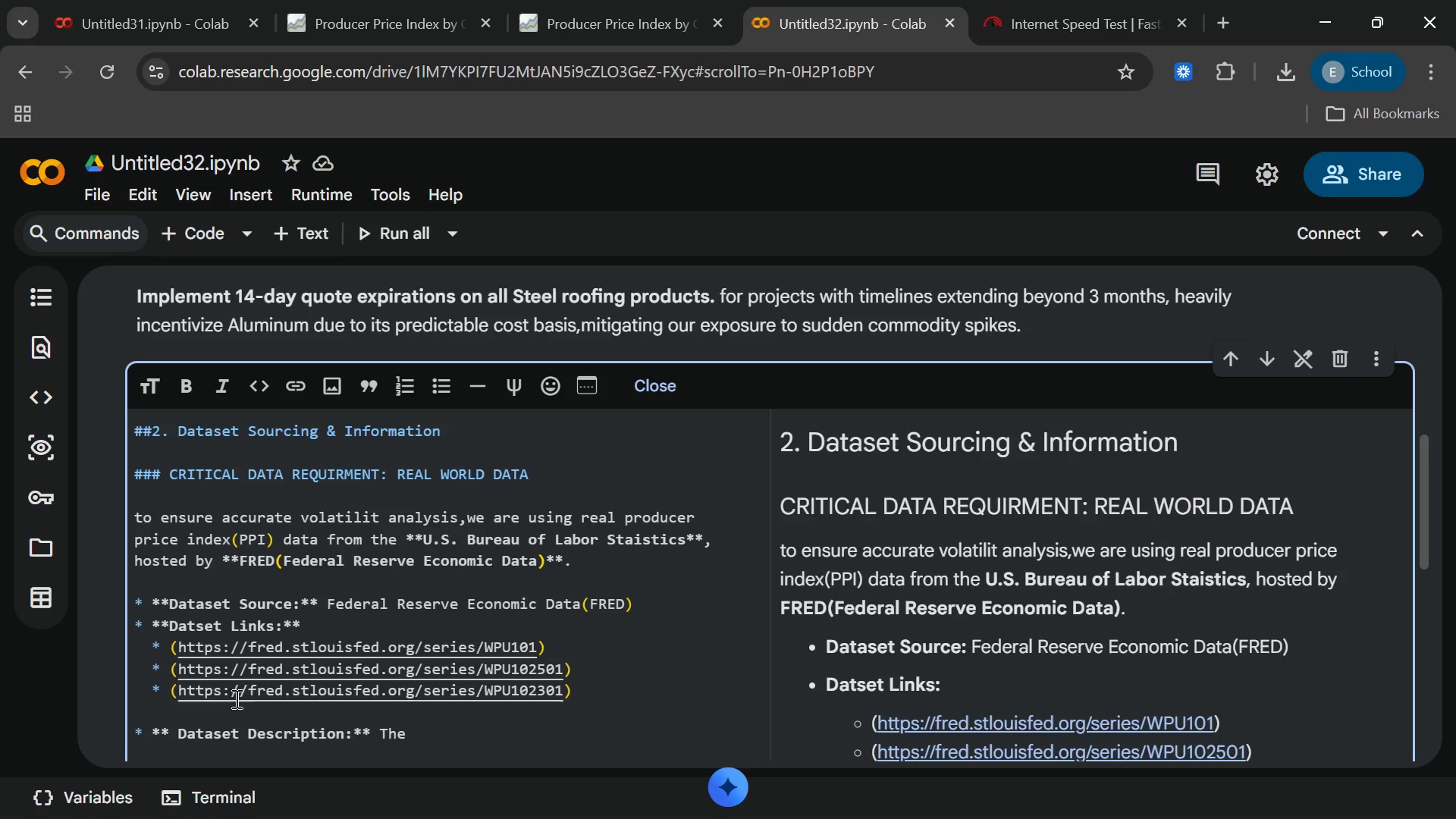 
type(Producer)
 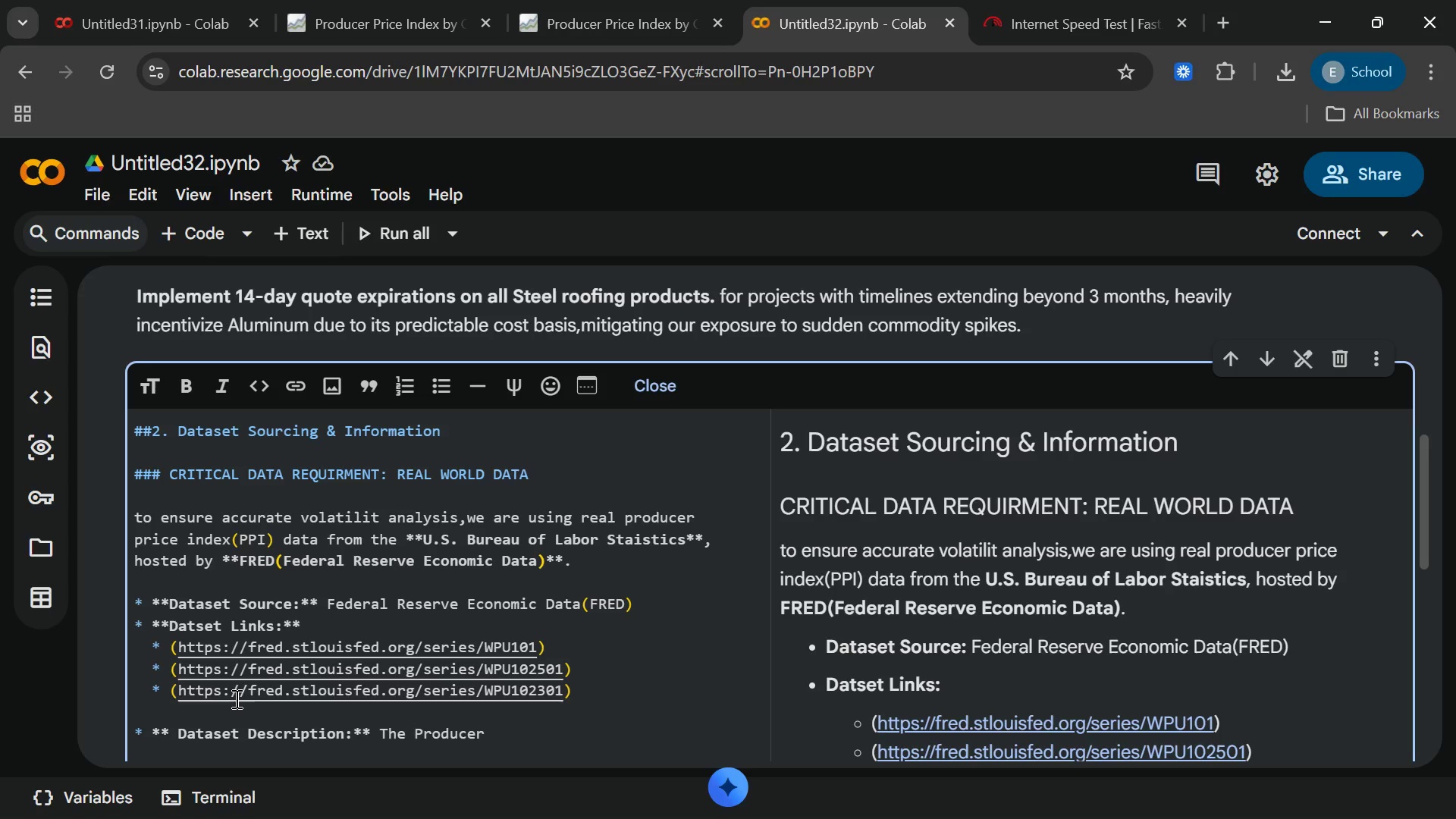 
type( price index ()PPI)
key(Backspace)
key(Backspace)
key(Backspace)
 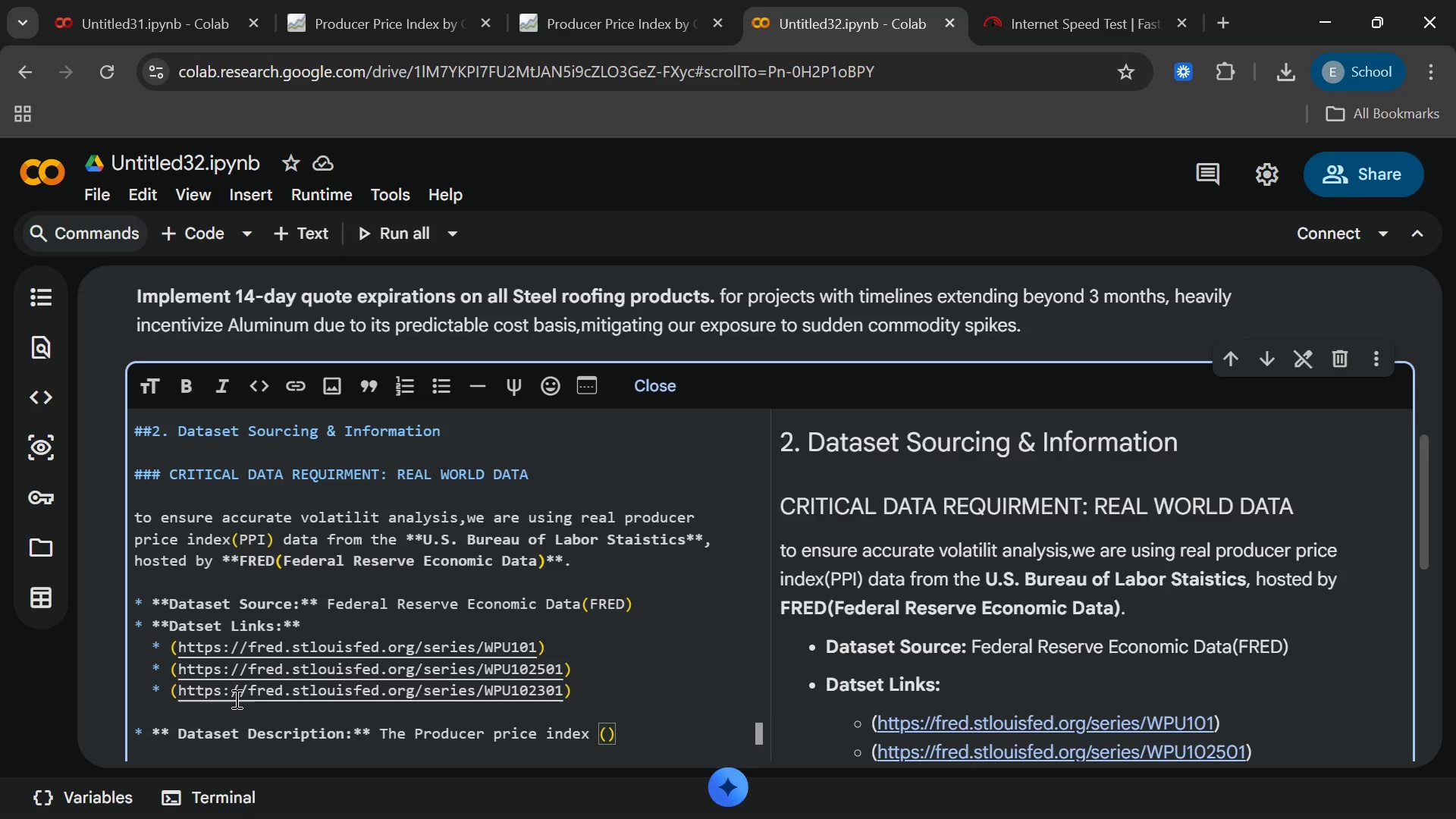 
key(ArrowLeft)
 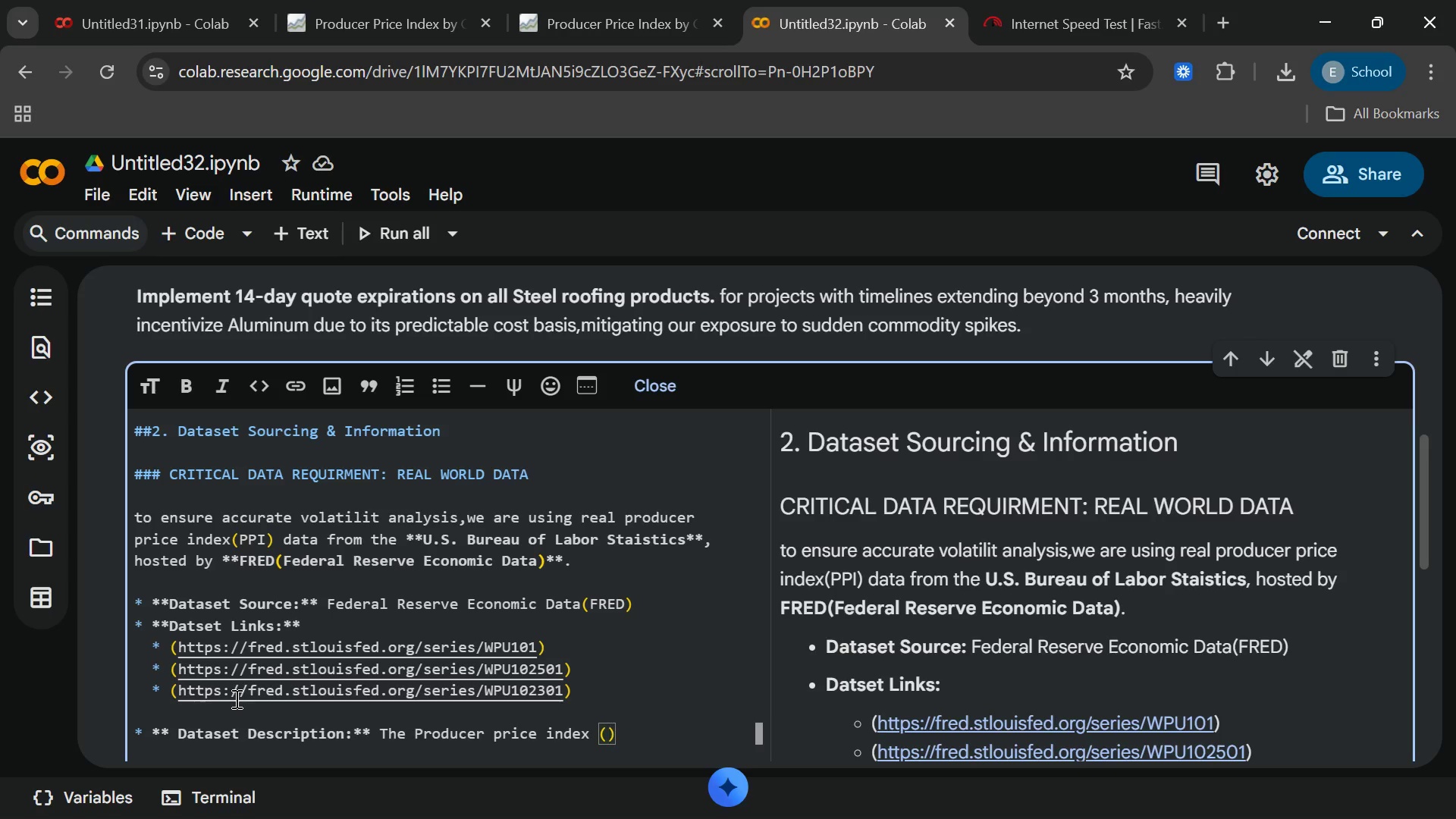 
type(PPI[End] measure)
 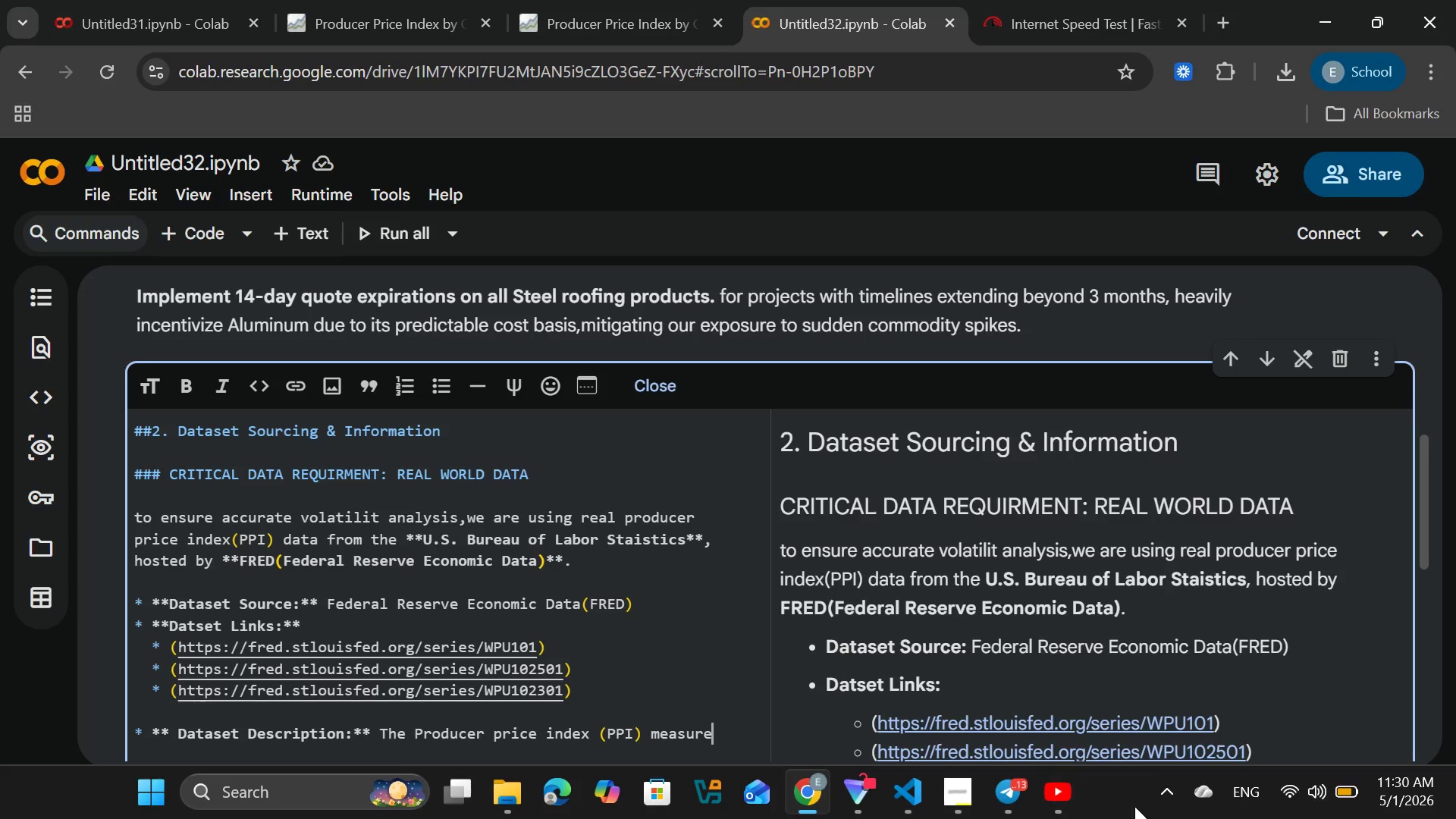 
wait(5.67)
 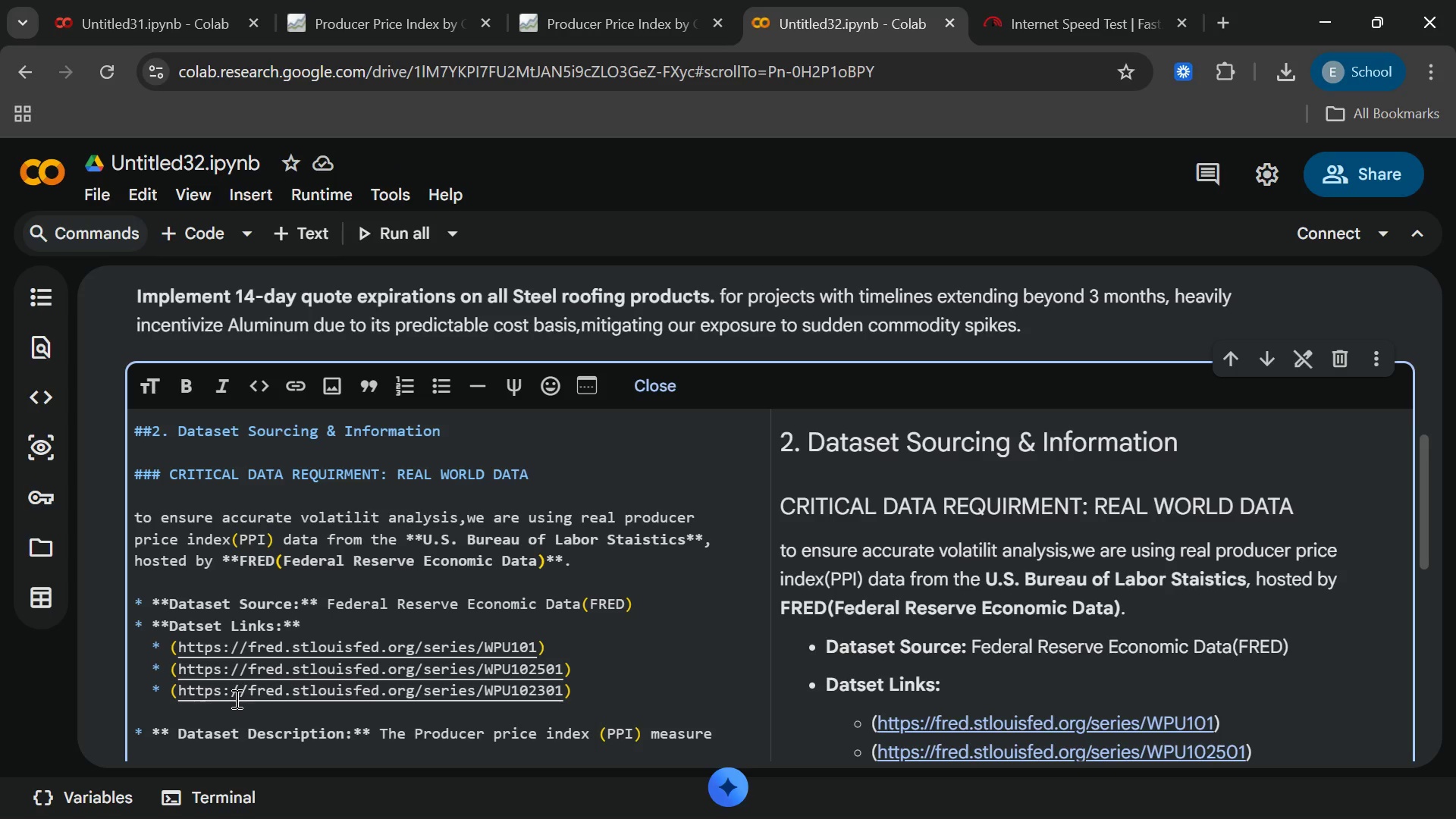 
left_click([1341, 787])
 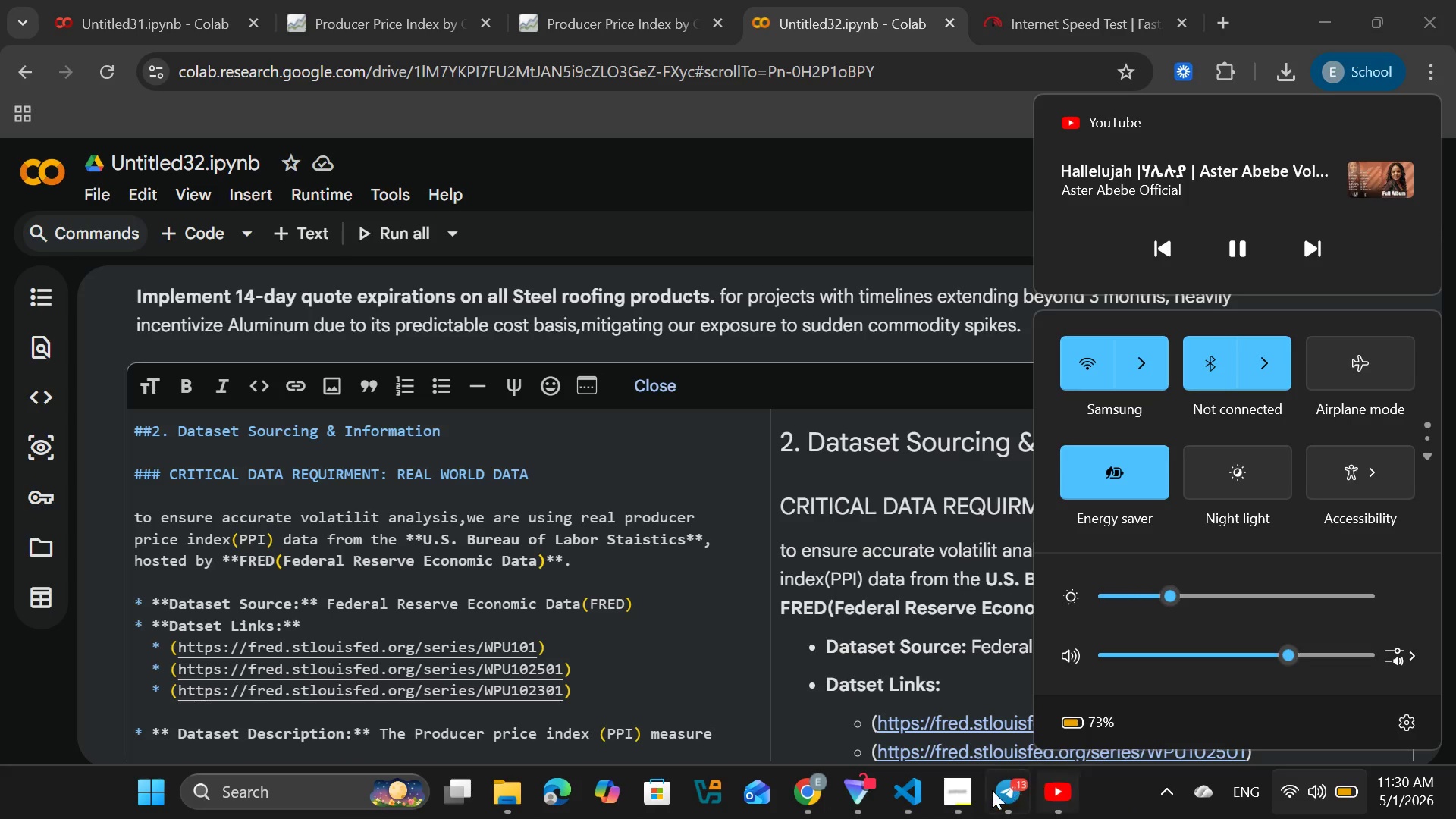 
left_click([974, 792])